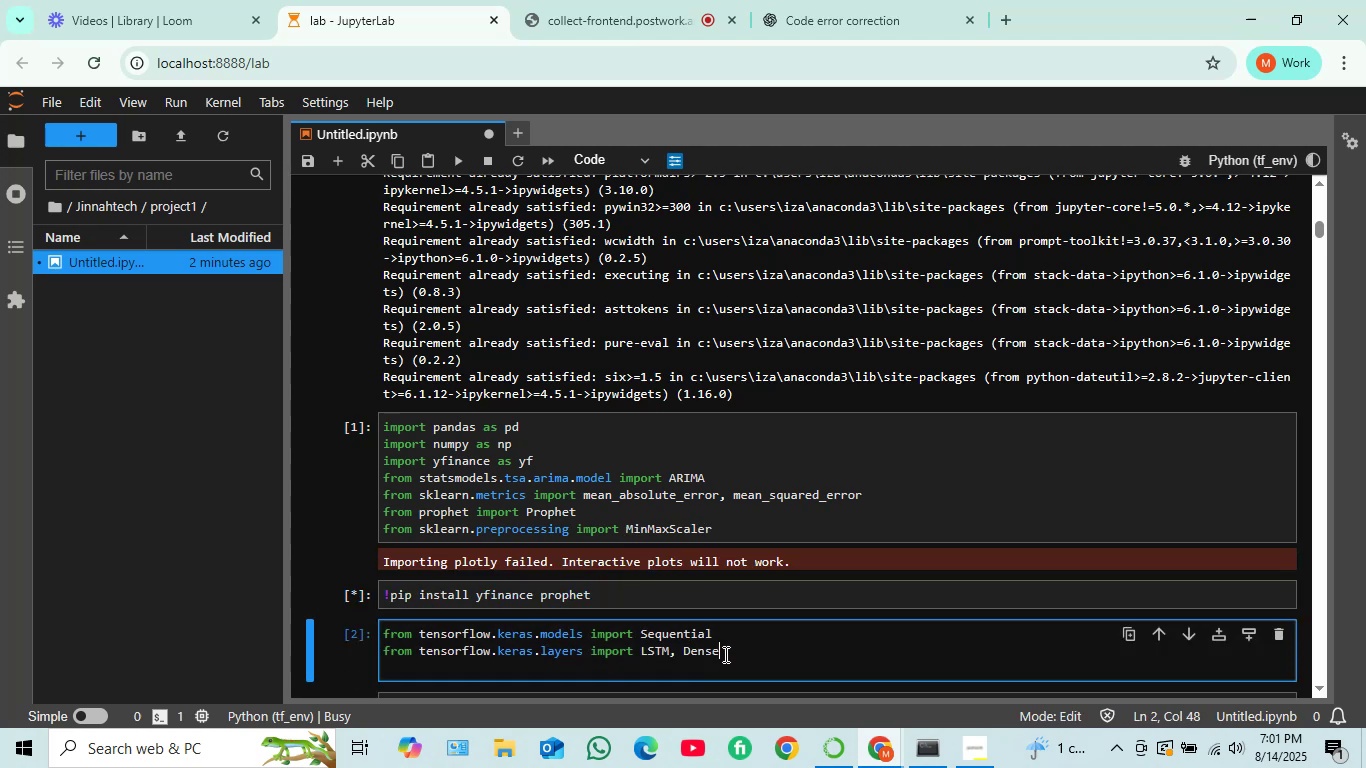 
key(Shift+ShiftRight)
 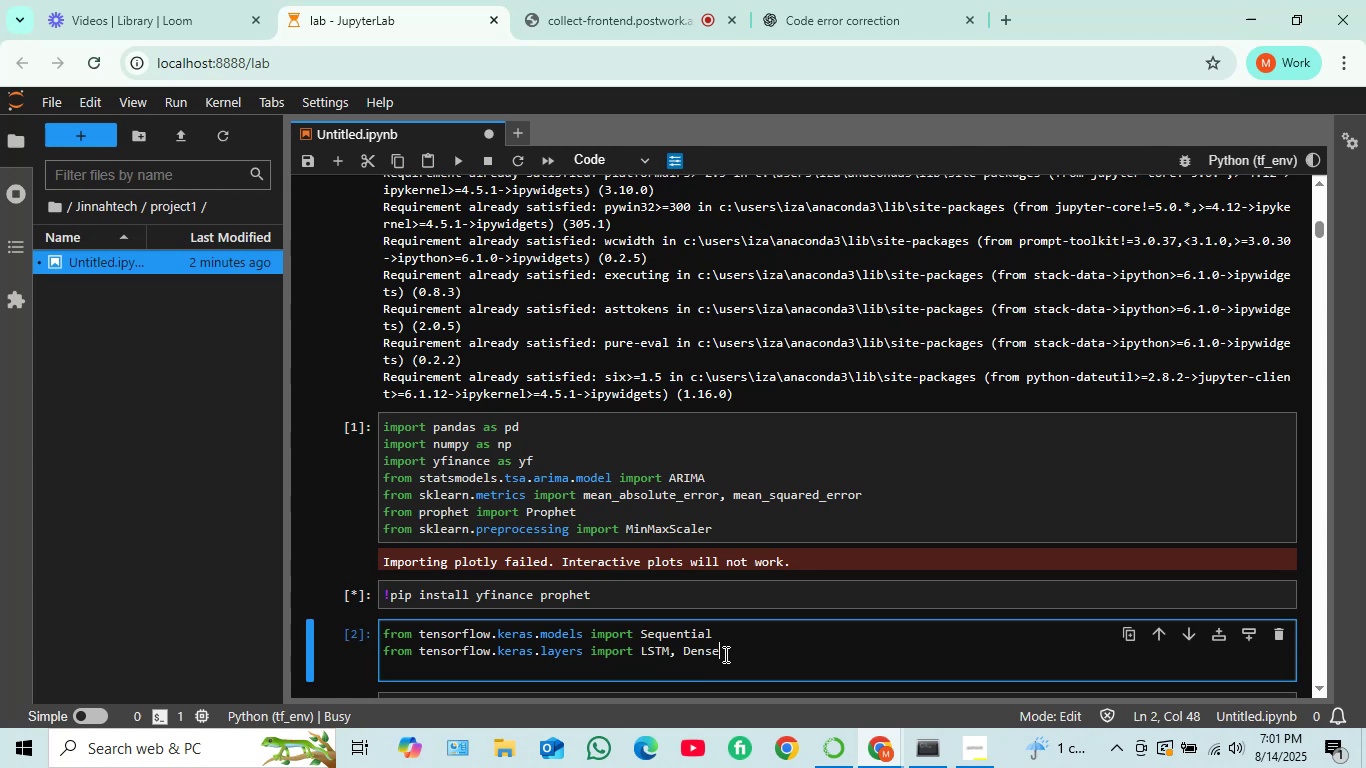 
key(Shift+Enter)
 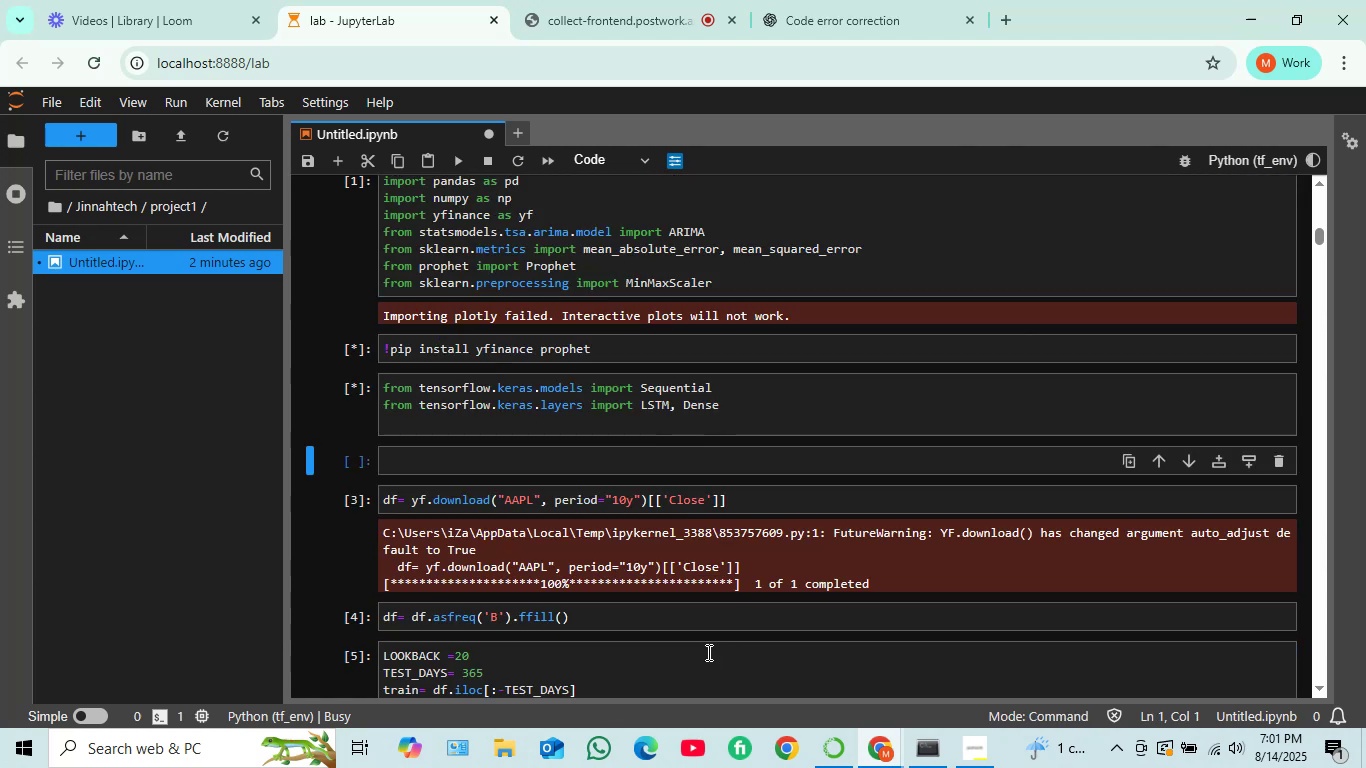 
key(Shift+Enter)
 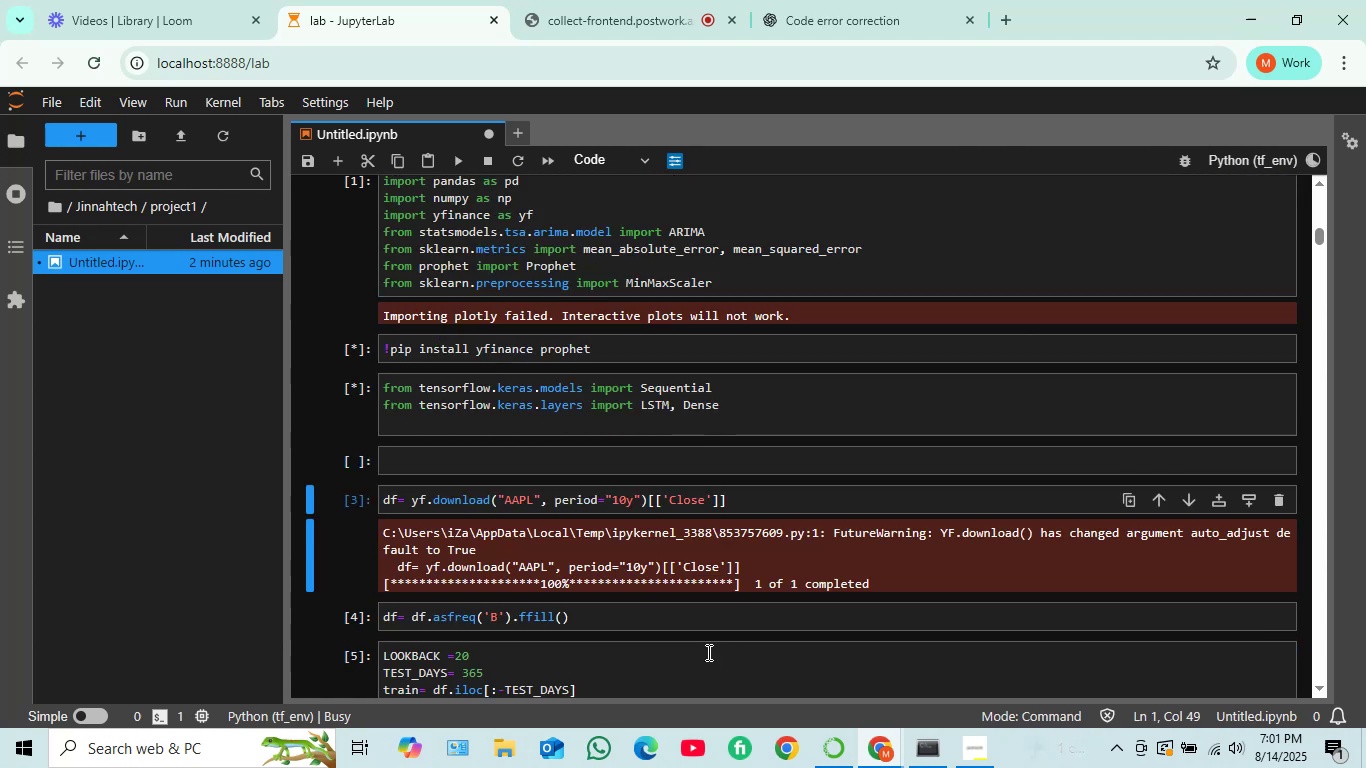 
key(Shift+Enter)
 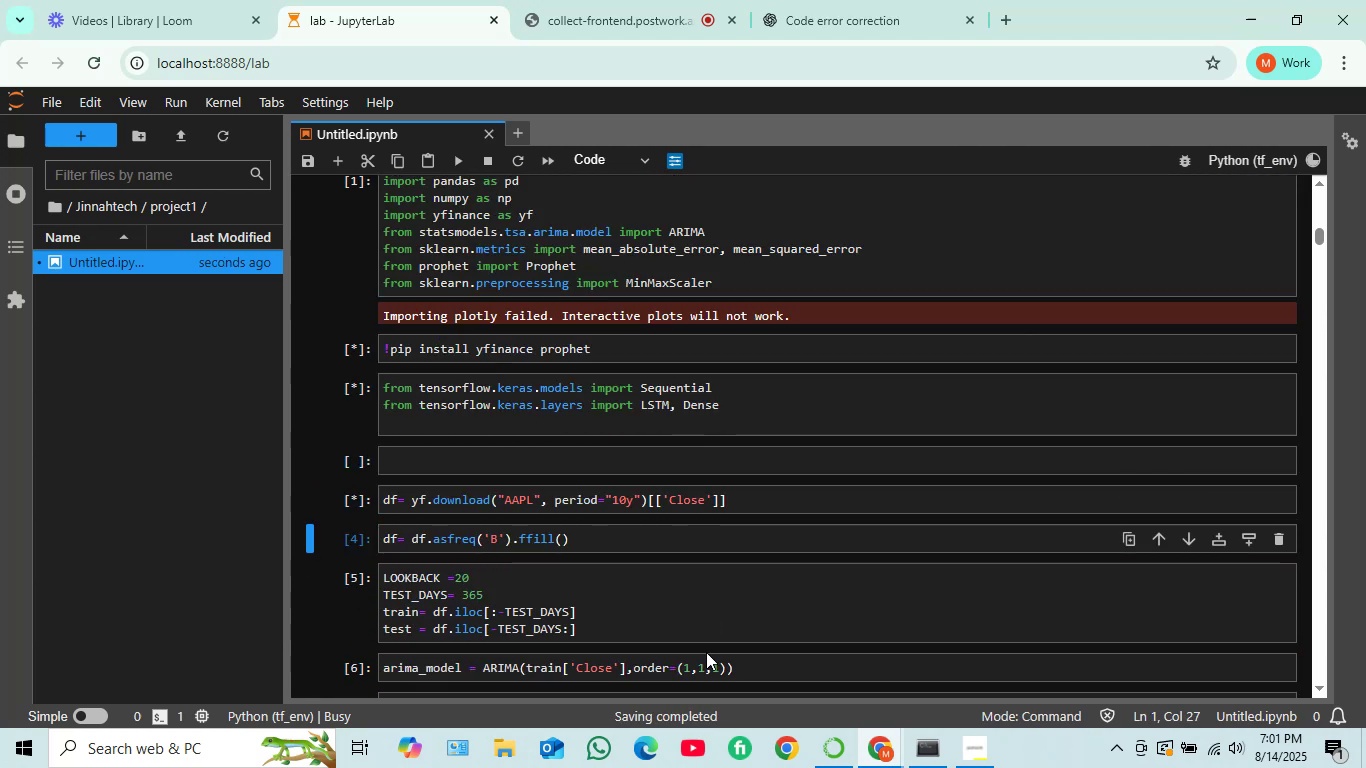 
key(Shift+Enter)
 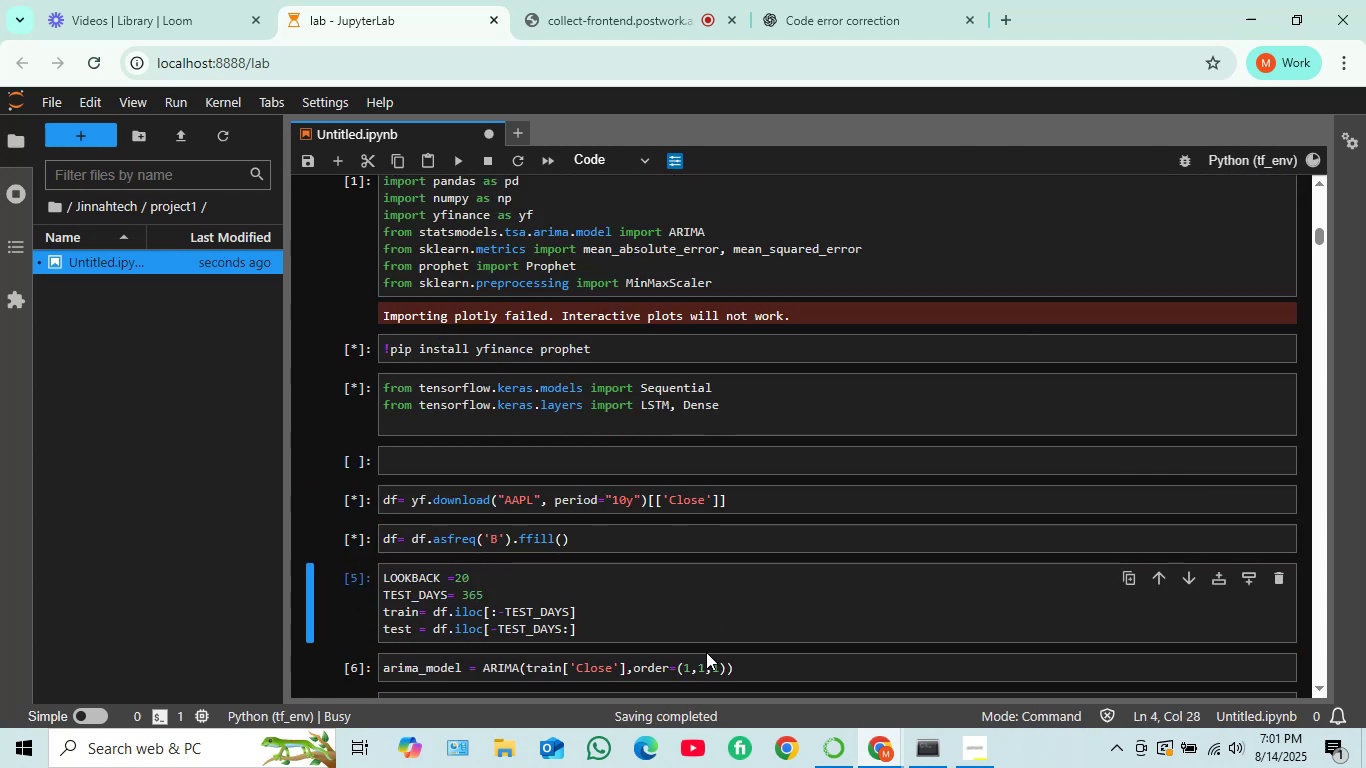 
key(Shift+ShiftRight)
 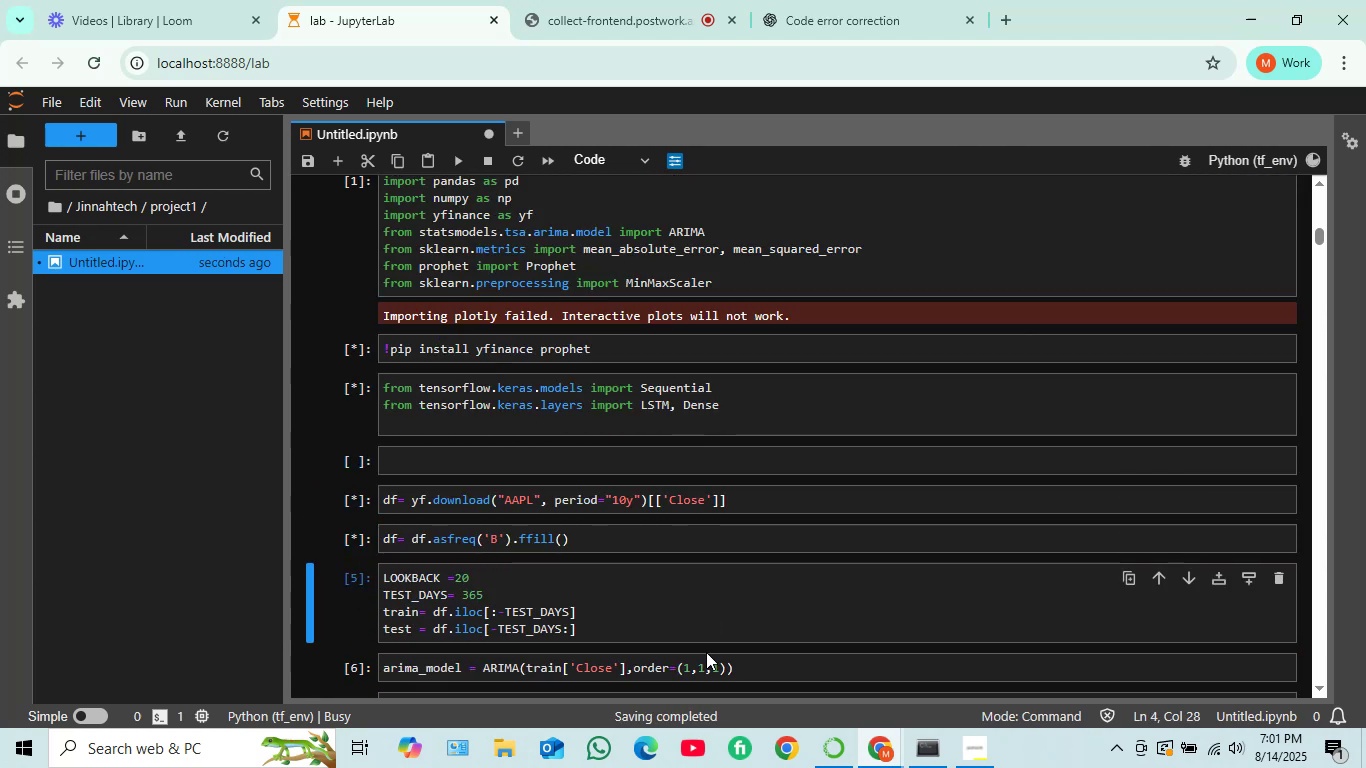 
key(Shift+Enter)
 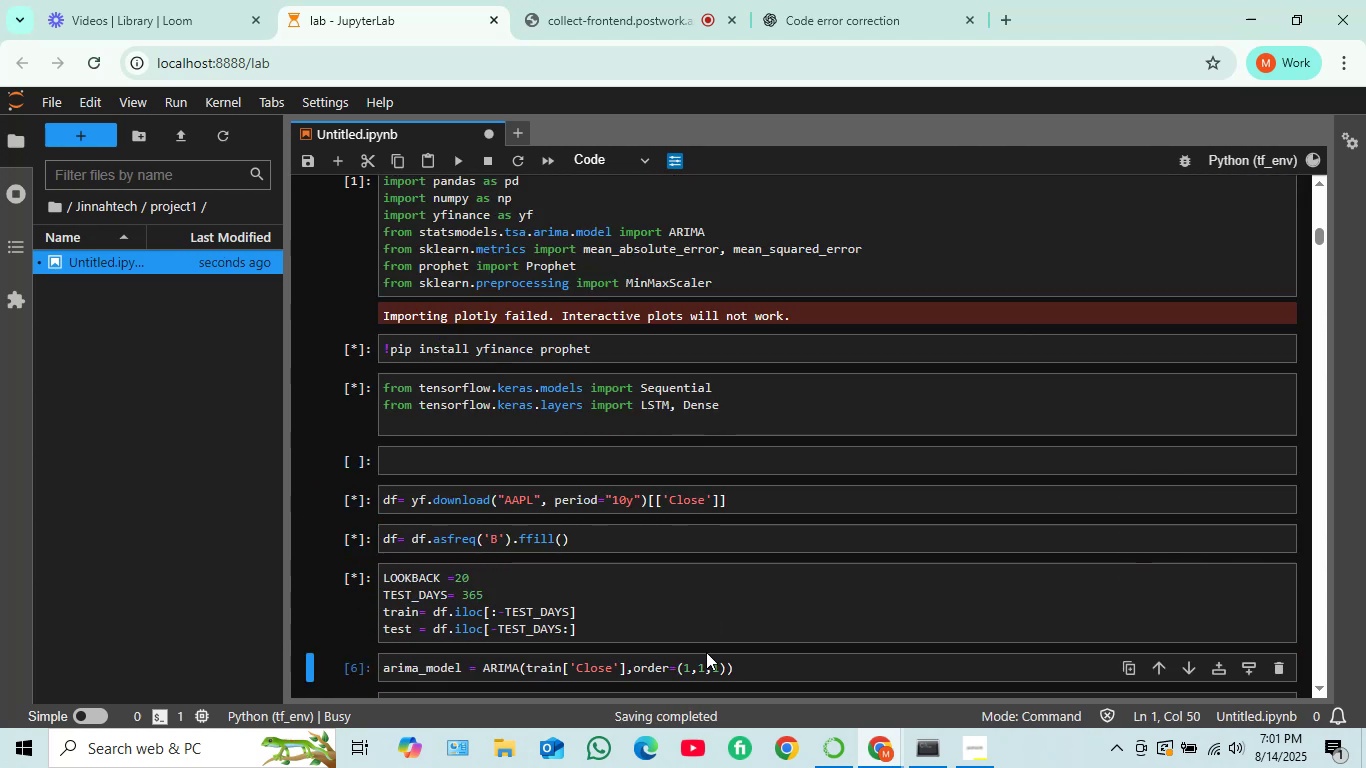 
key(Shift+ShiftRight)
 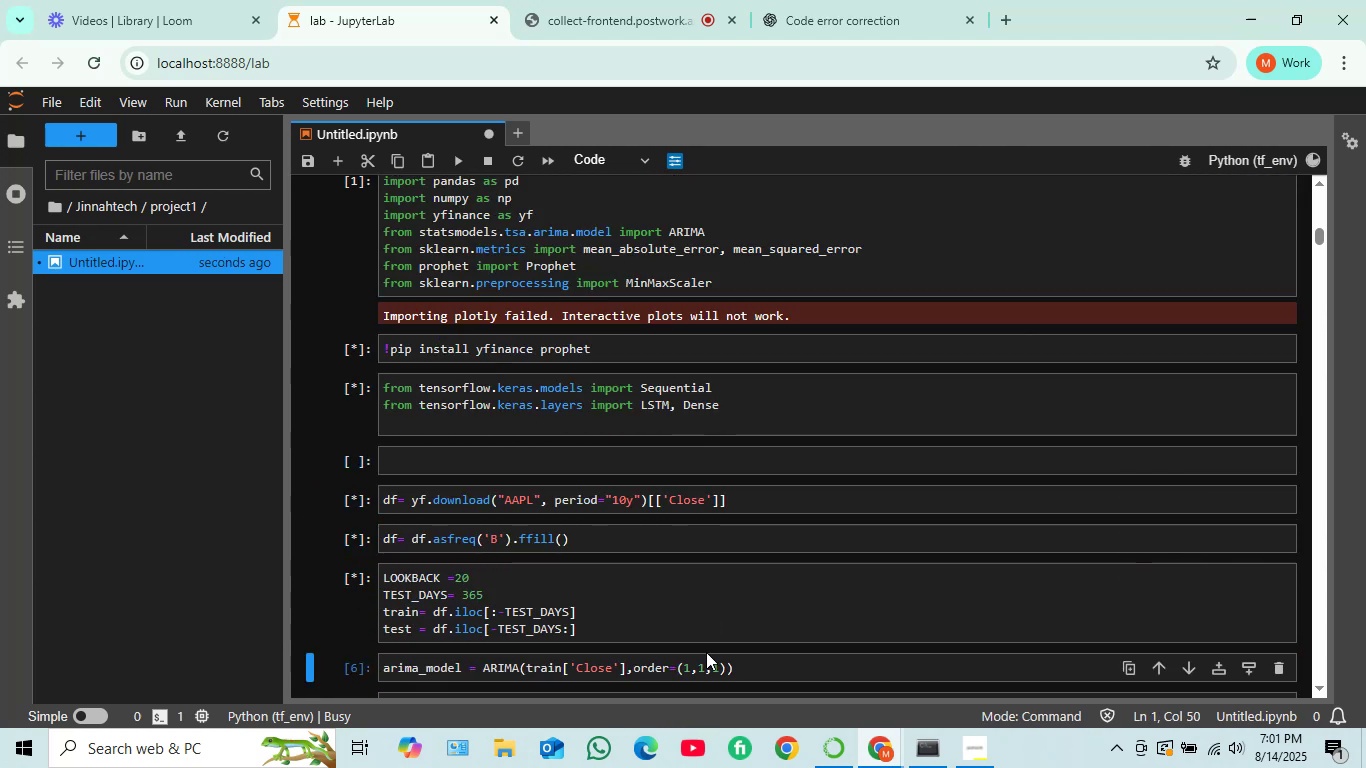 
key(Shift+Enter)
 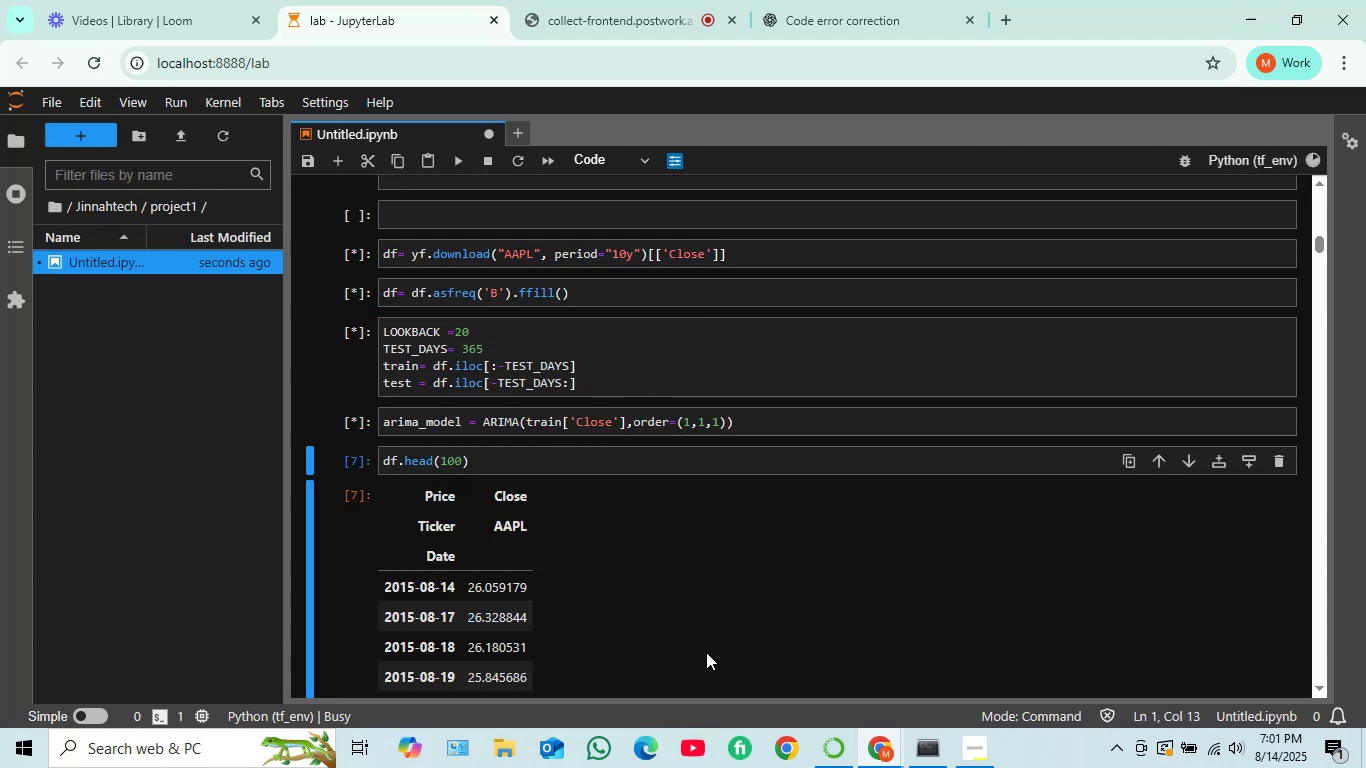 
key(Shift+ShiftRight)
 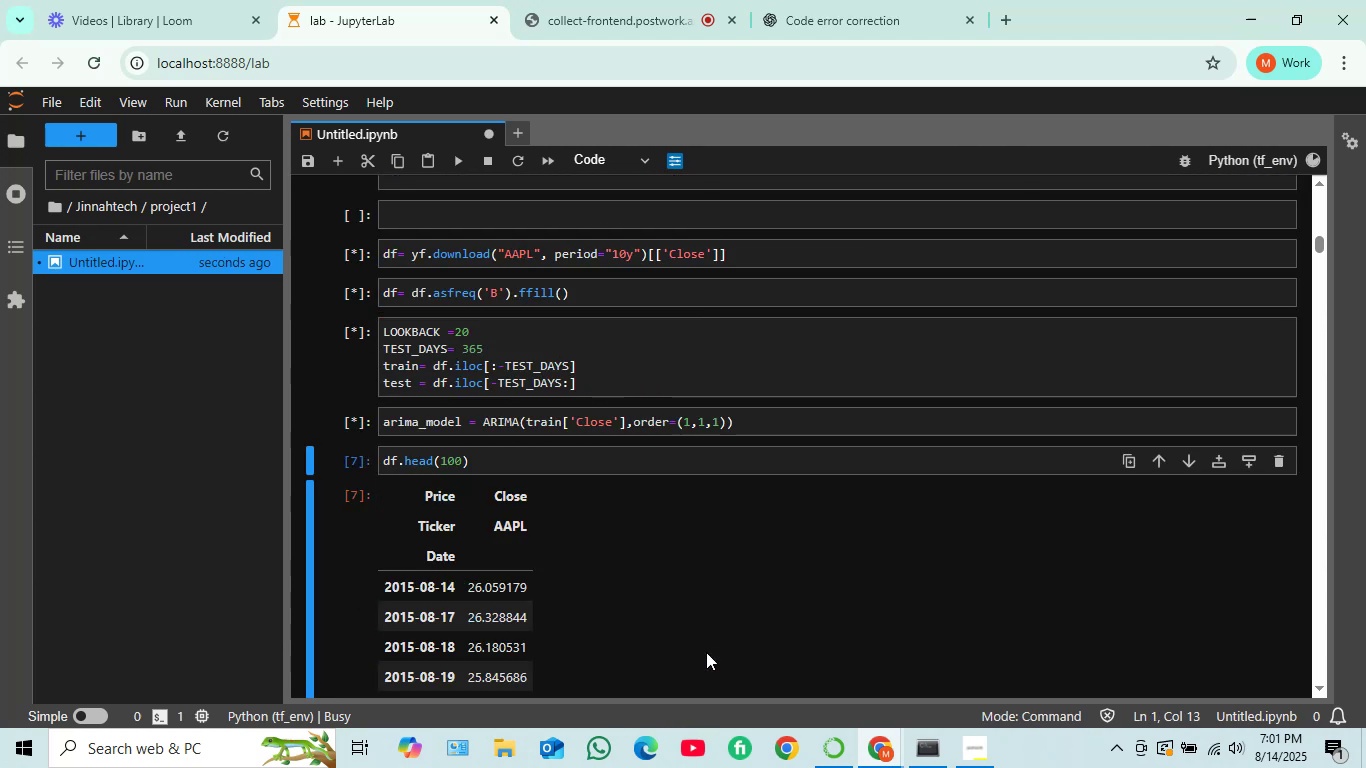 
key(Shift+Enter)
 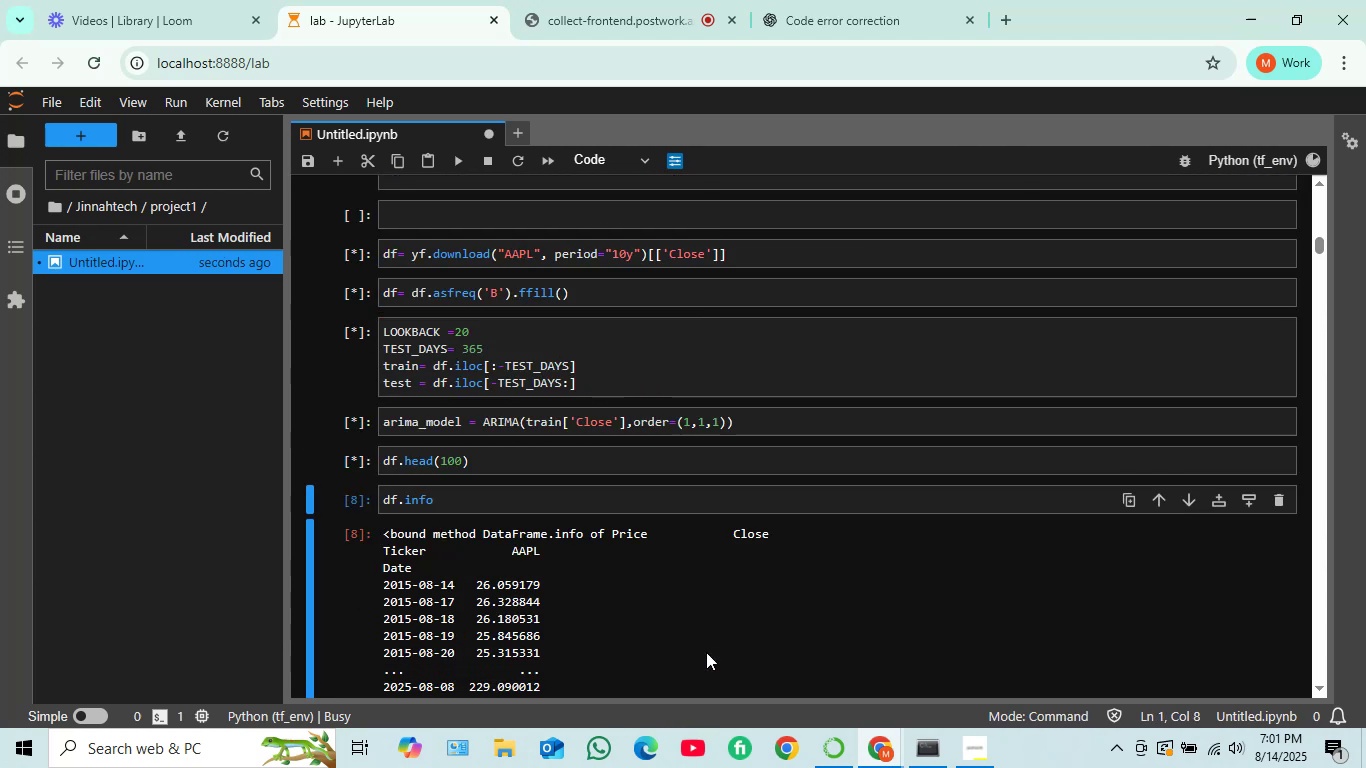 
key(Shift+ShiftRight)
 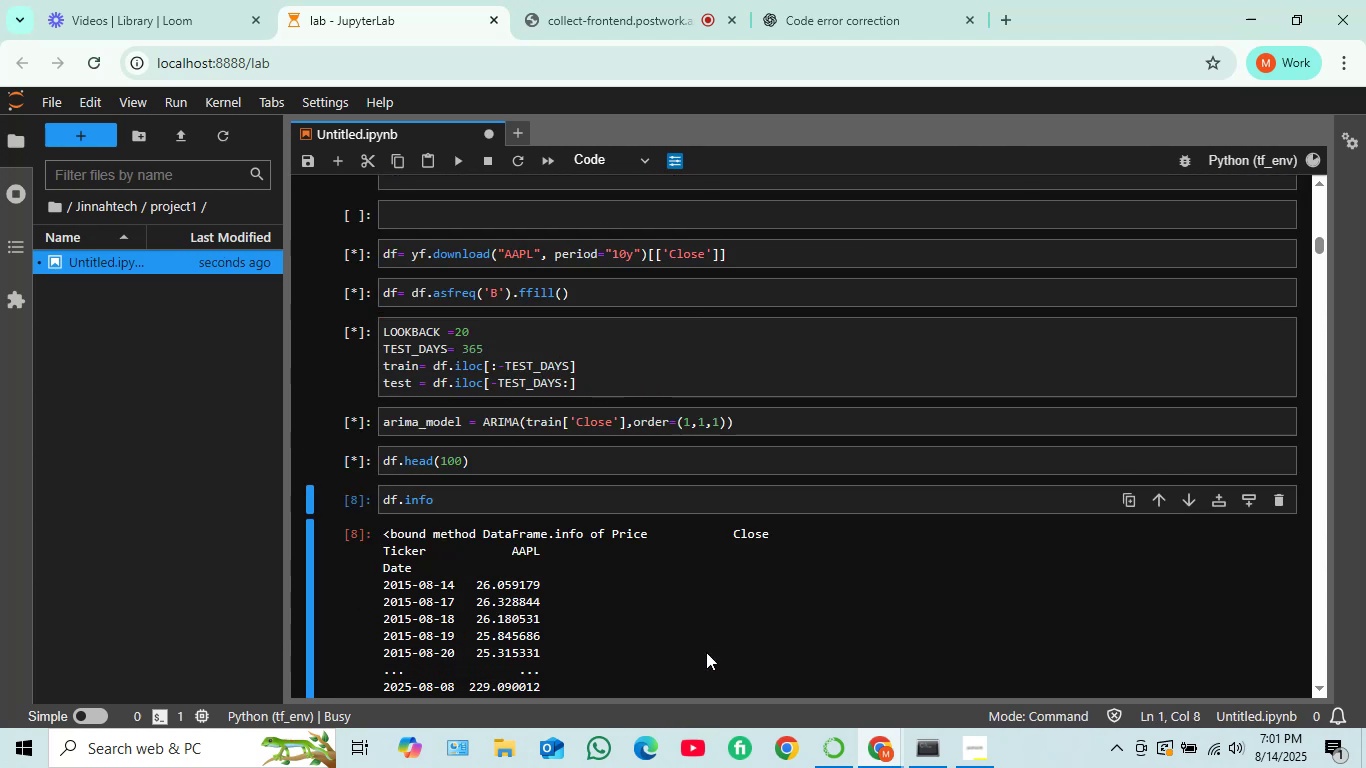 
key(Shift+Enter)
 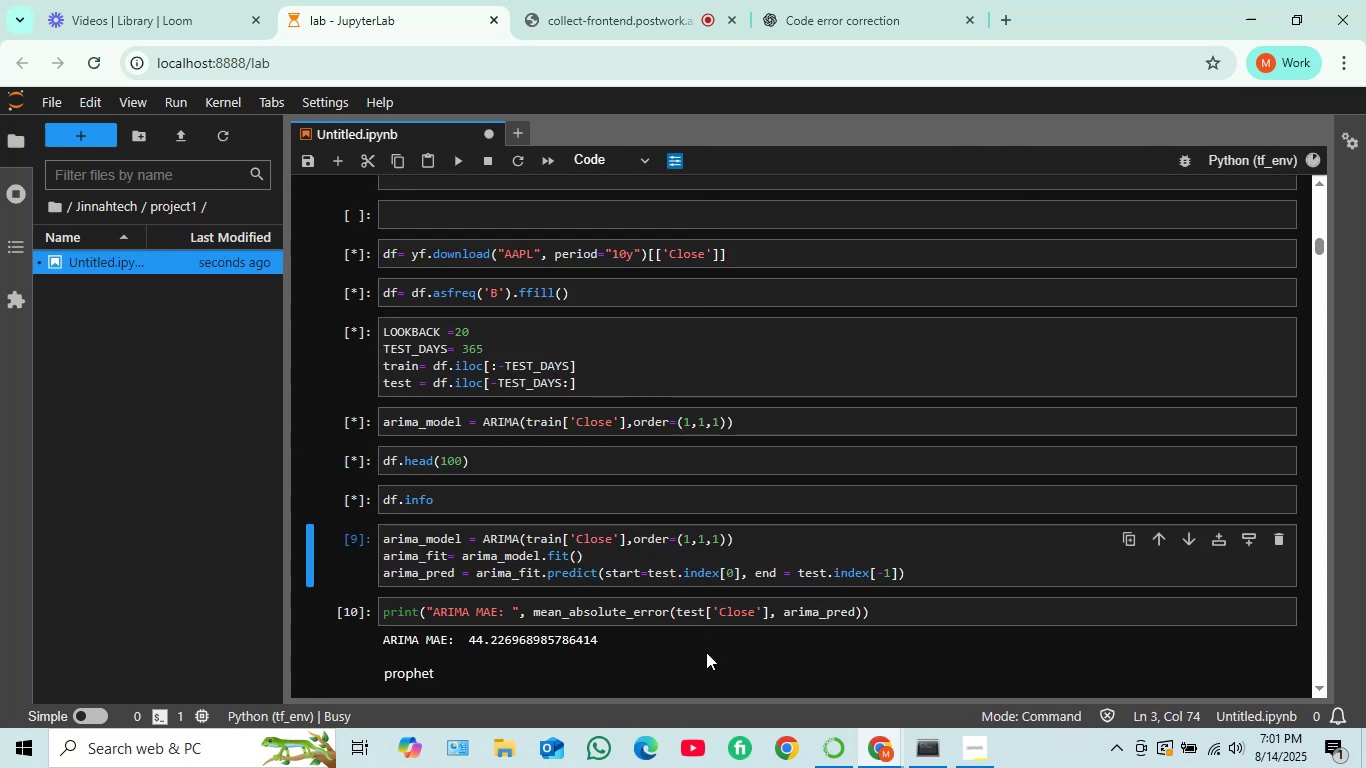 
key(Shift+ShiftRight)
 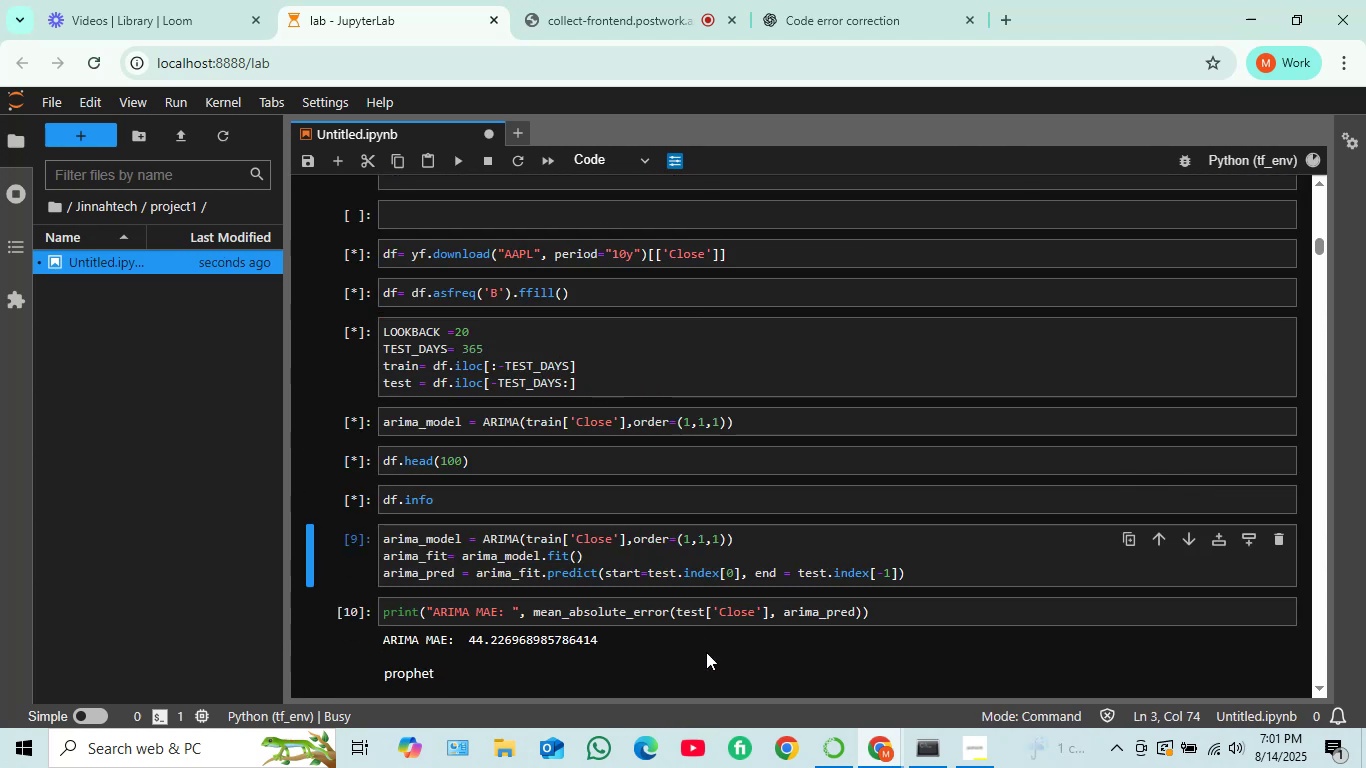 
key(Shift+Enter)
 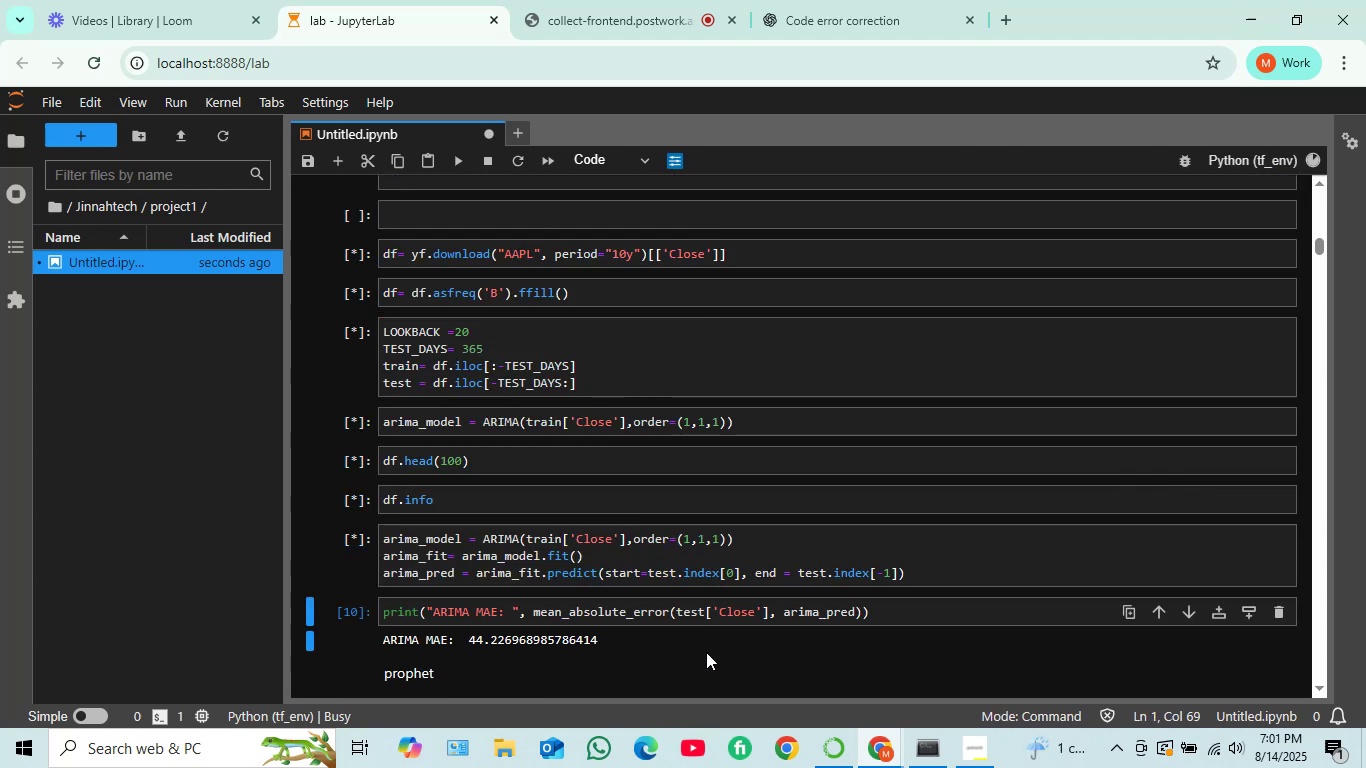 
key(Shift+ShiftRight)
 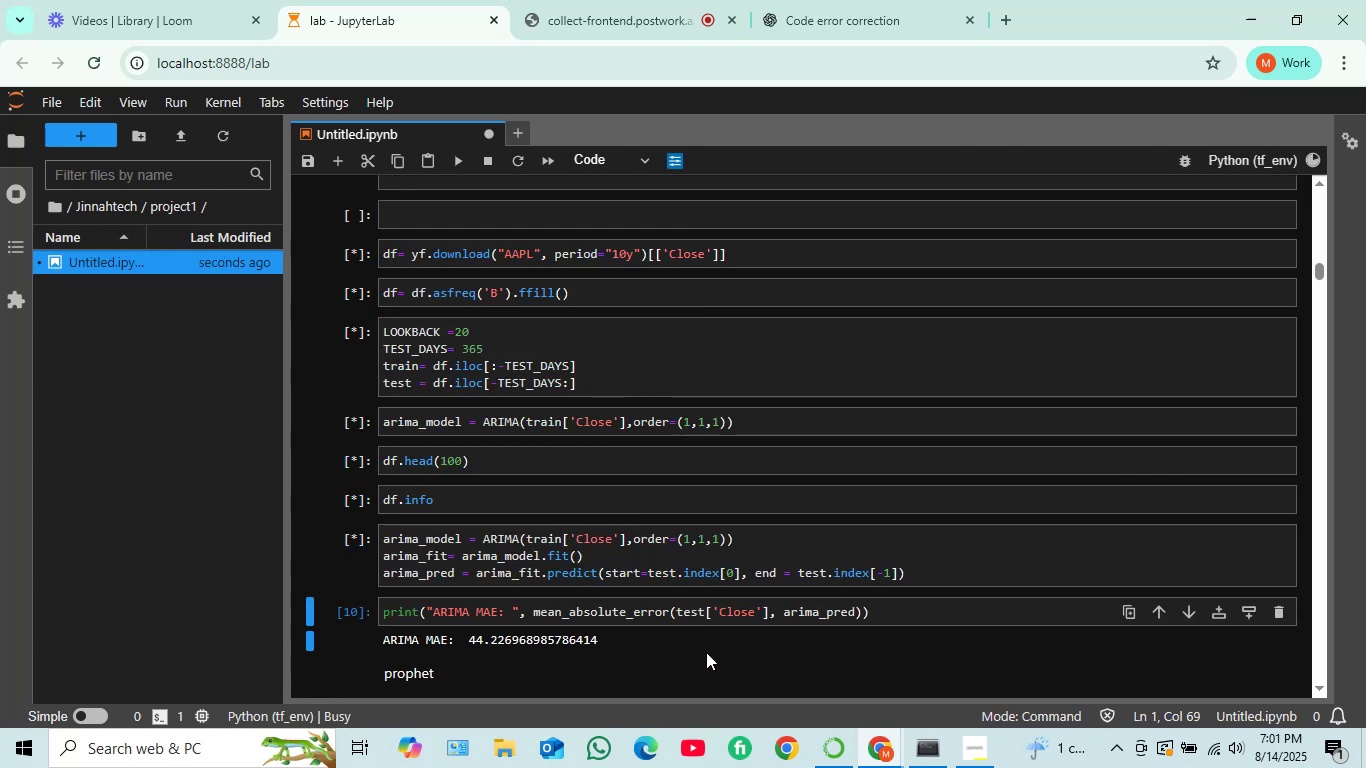 
key(Shift+Enter)
 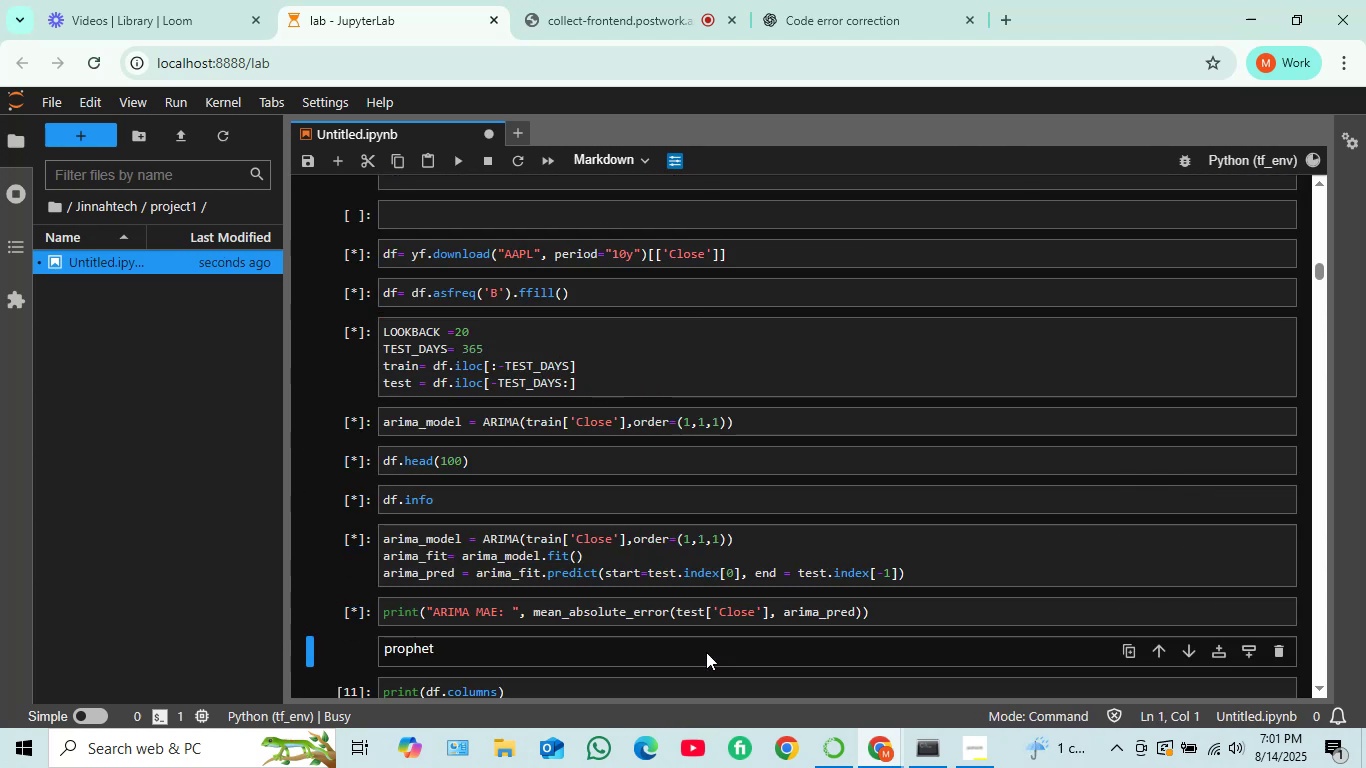 
key(Shift+ShiftRight)
 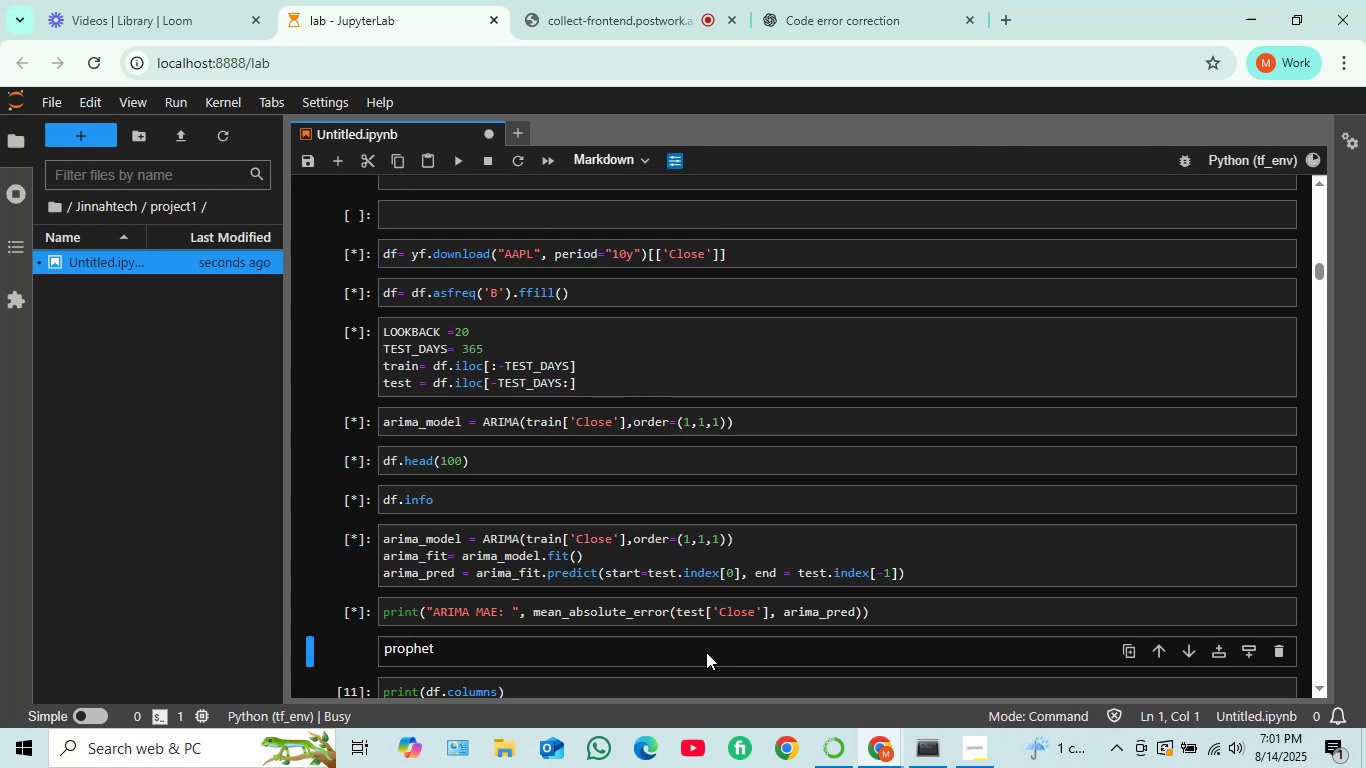 
key(Shift+Enter)
 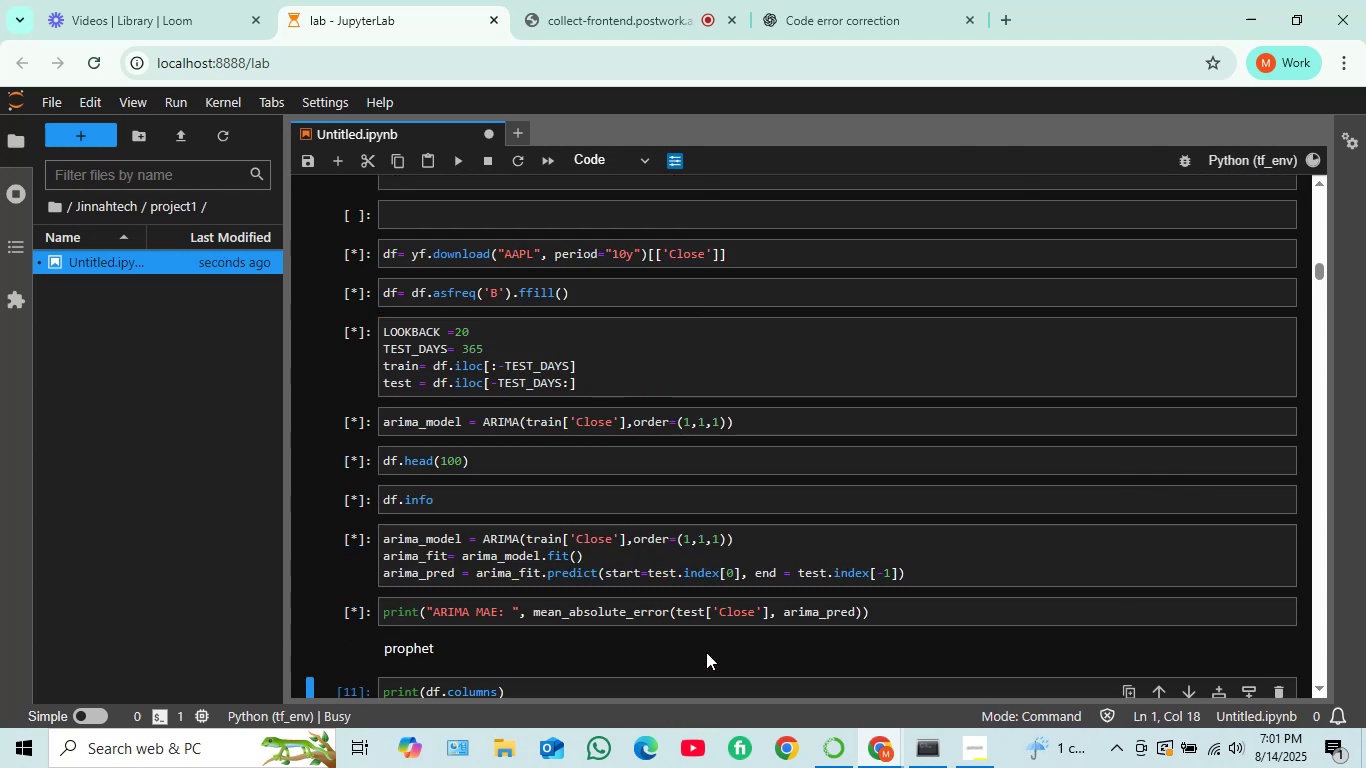 
key(Shift+ShiftRight)
 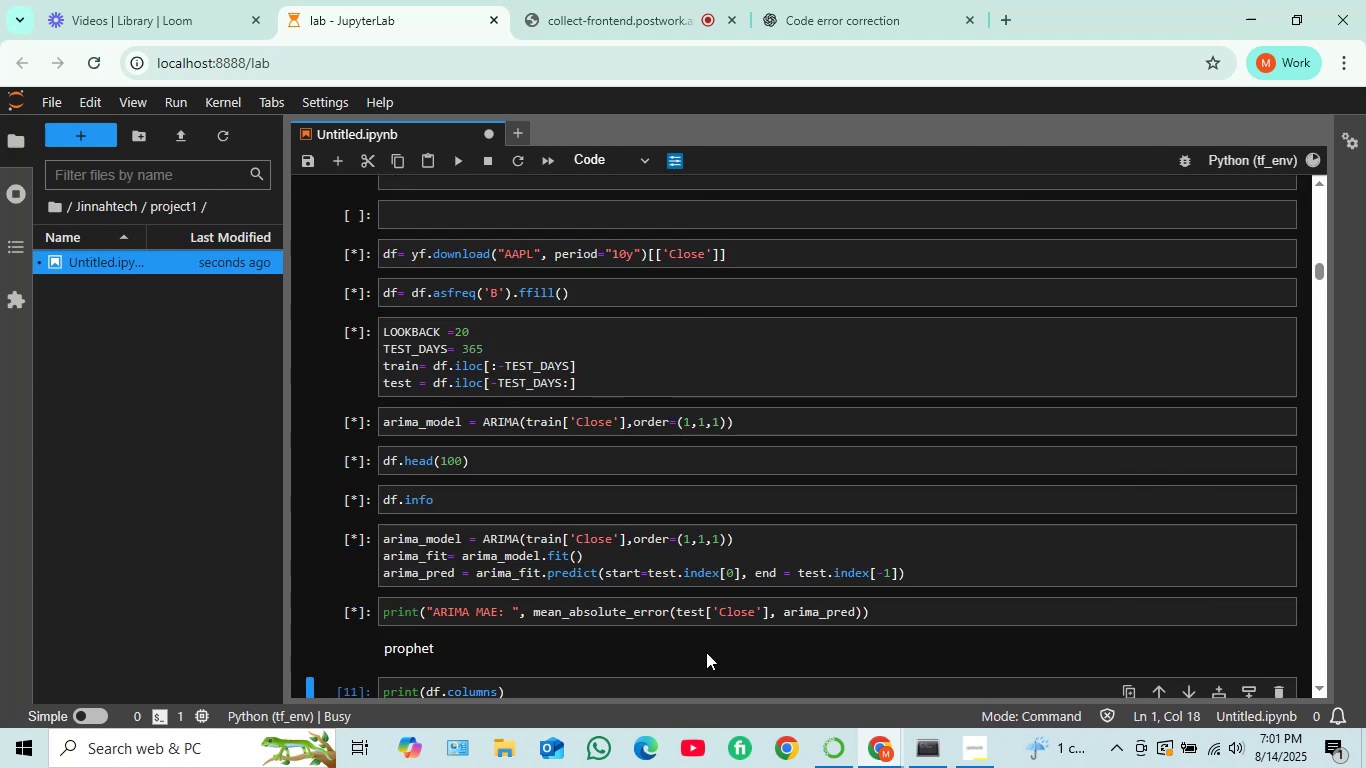 
key(Shift+Enter)
 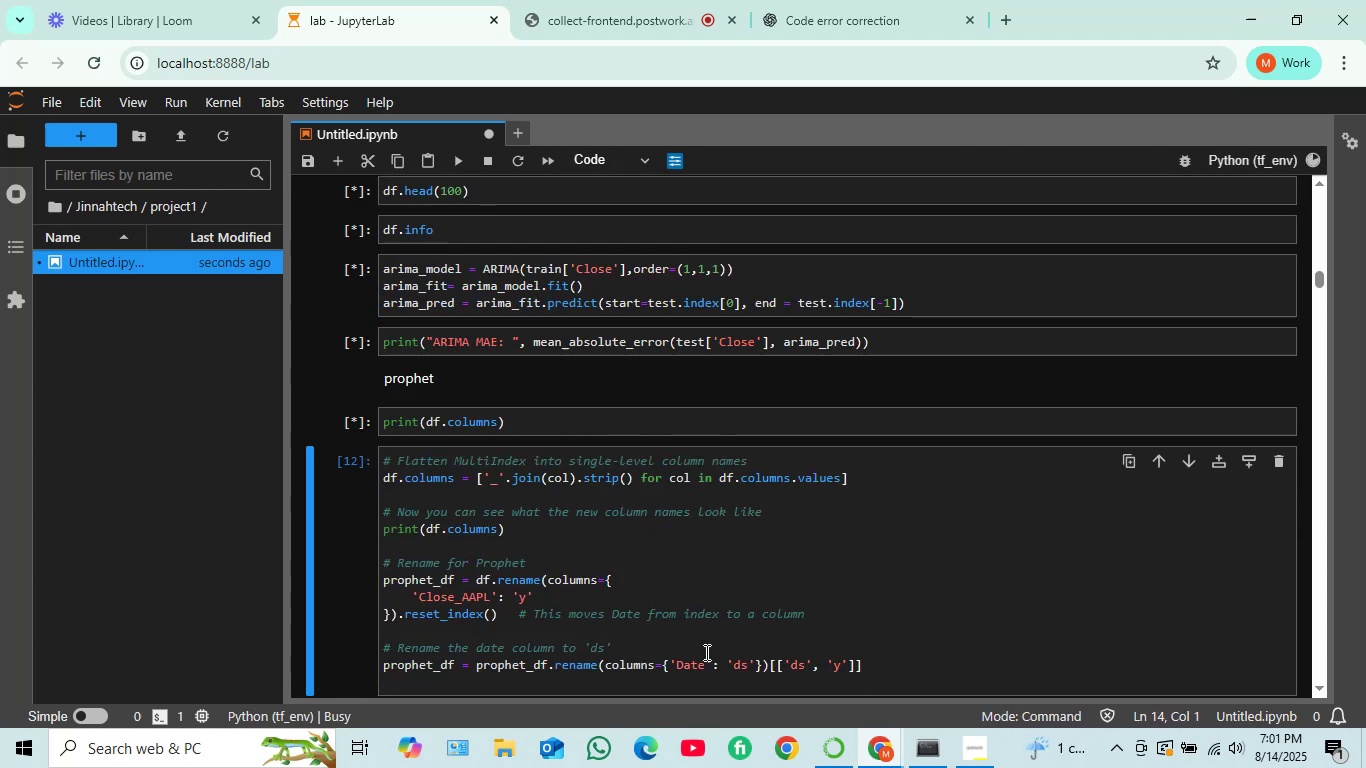 
key(Shift+ShiftRight)
 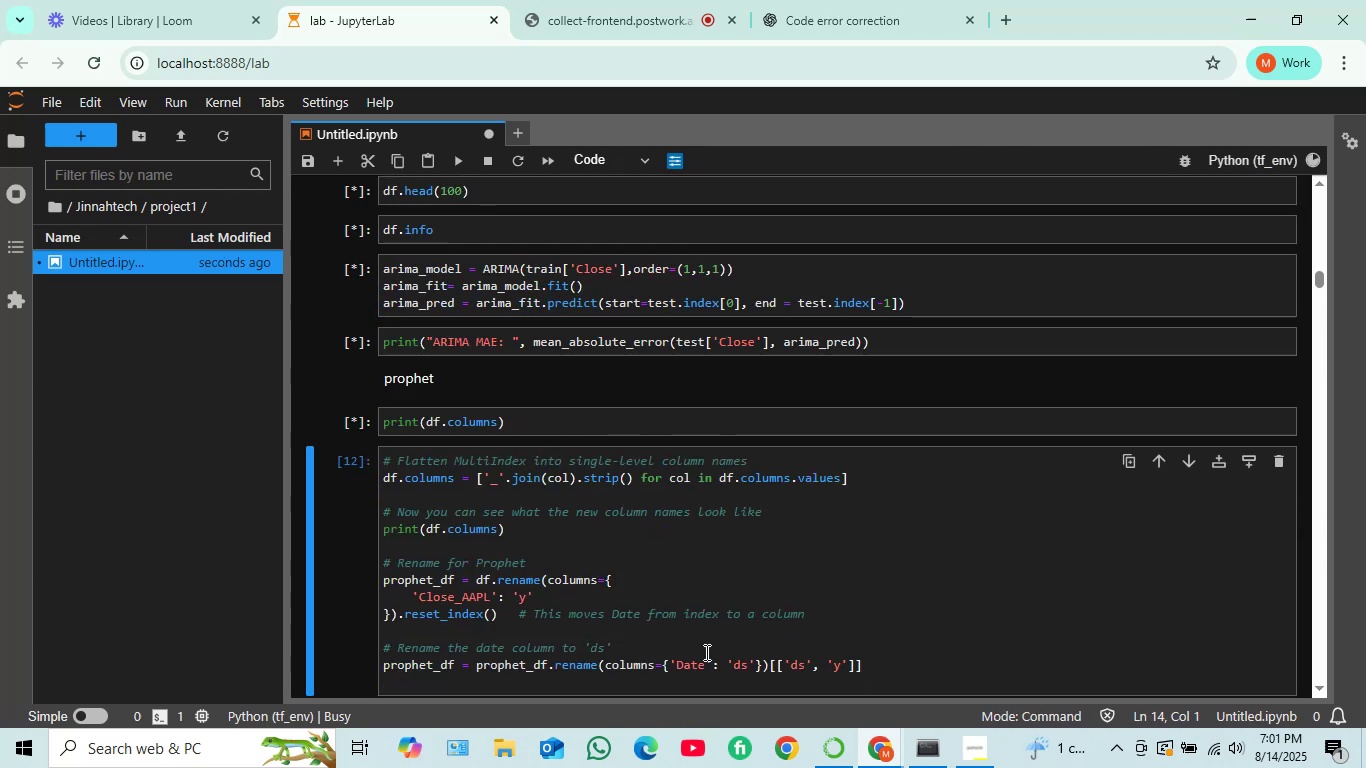 
key(Shift+Enter)
 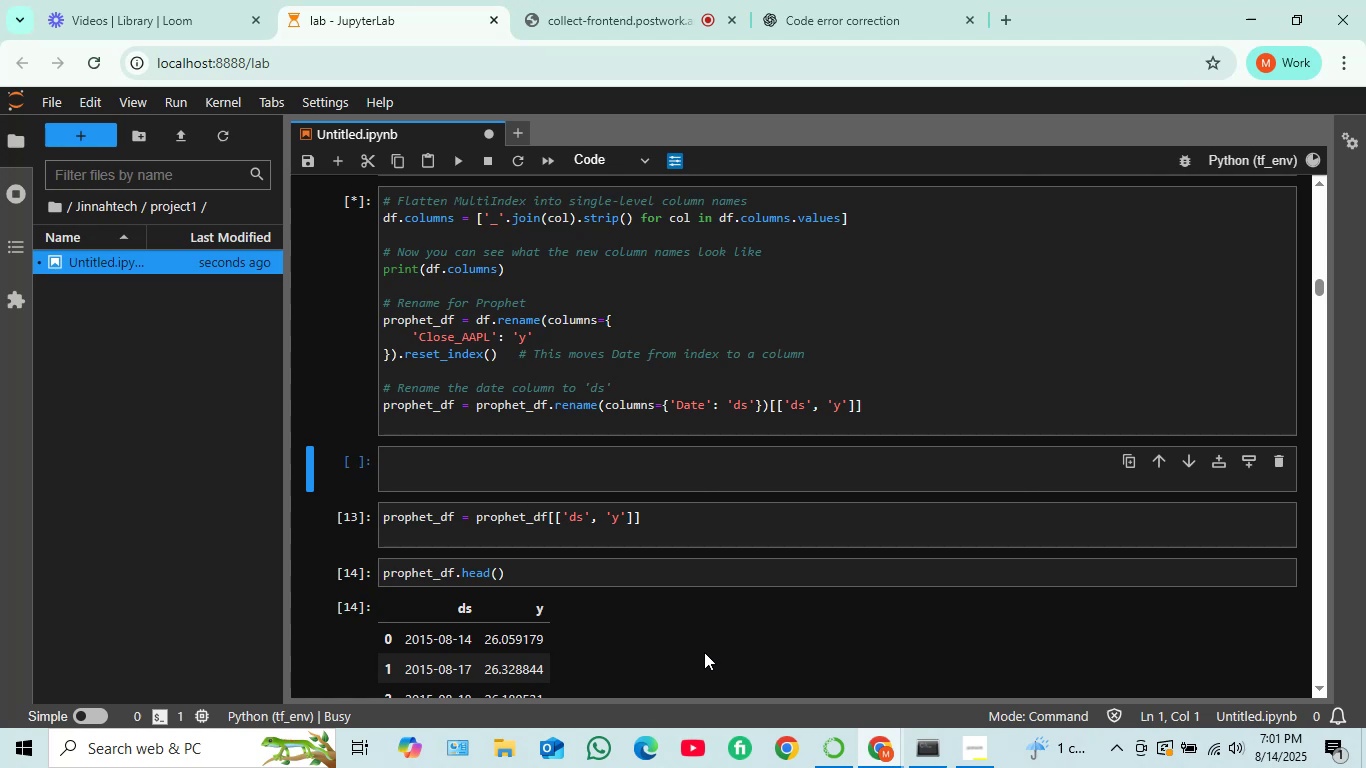 
key(Shift+ShiftRight)
 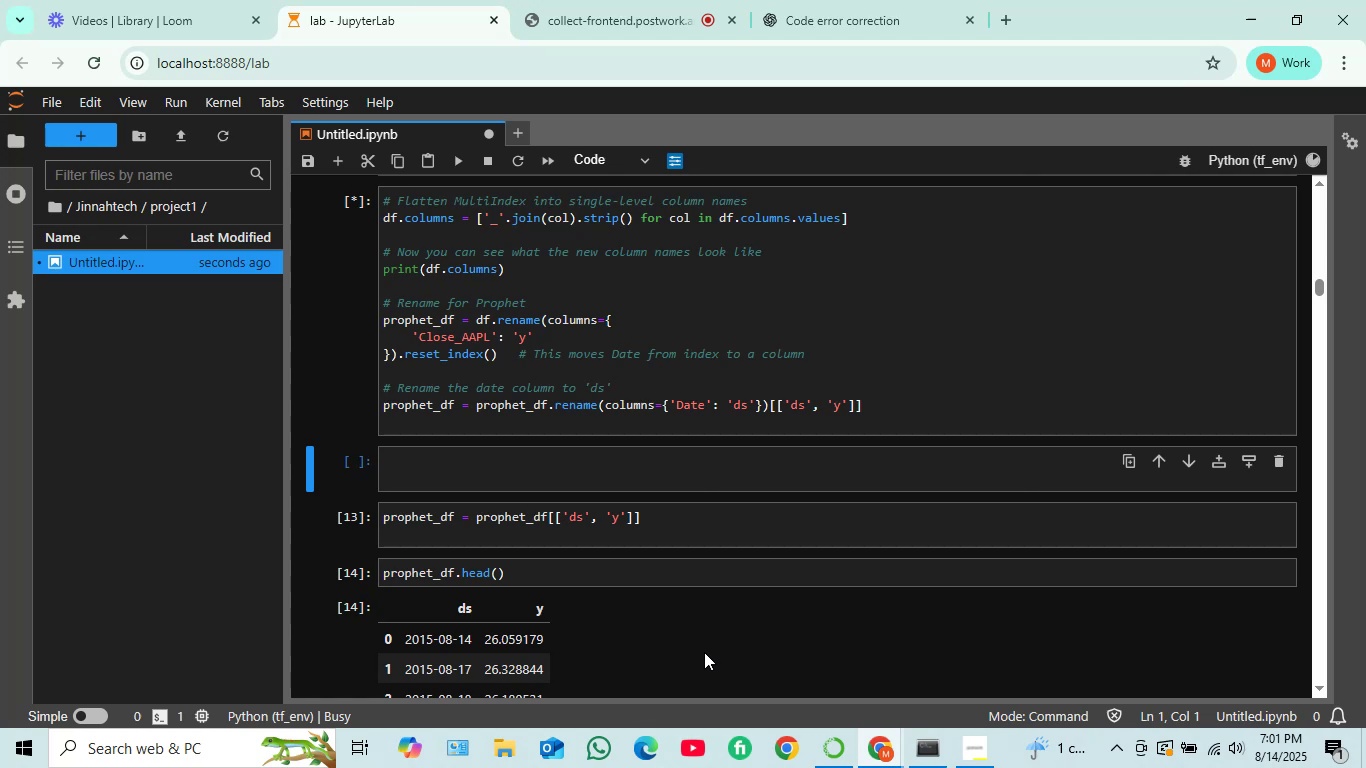 
key(Shift+Enter)
 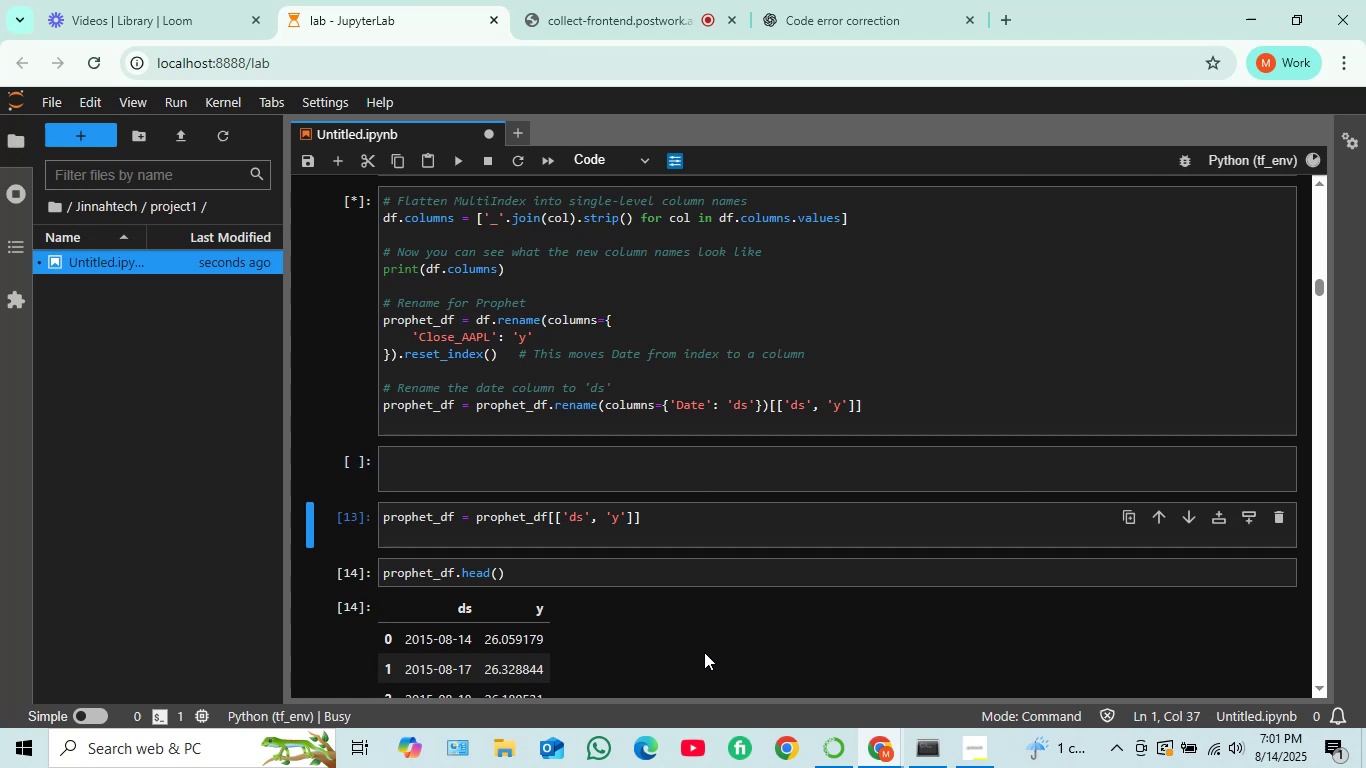 
key(Shift+ShiftRight)
 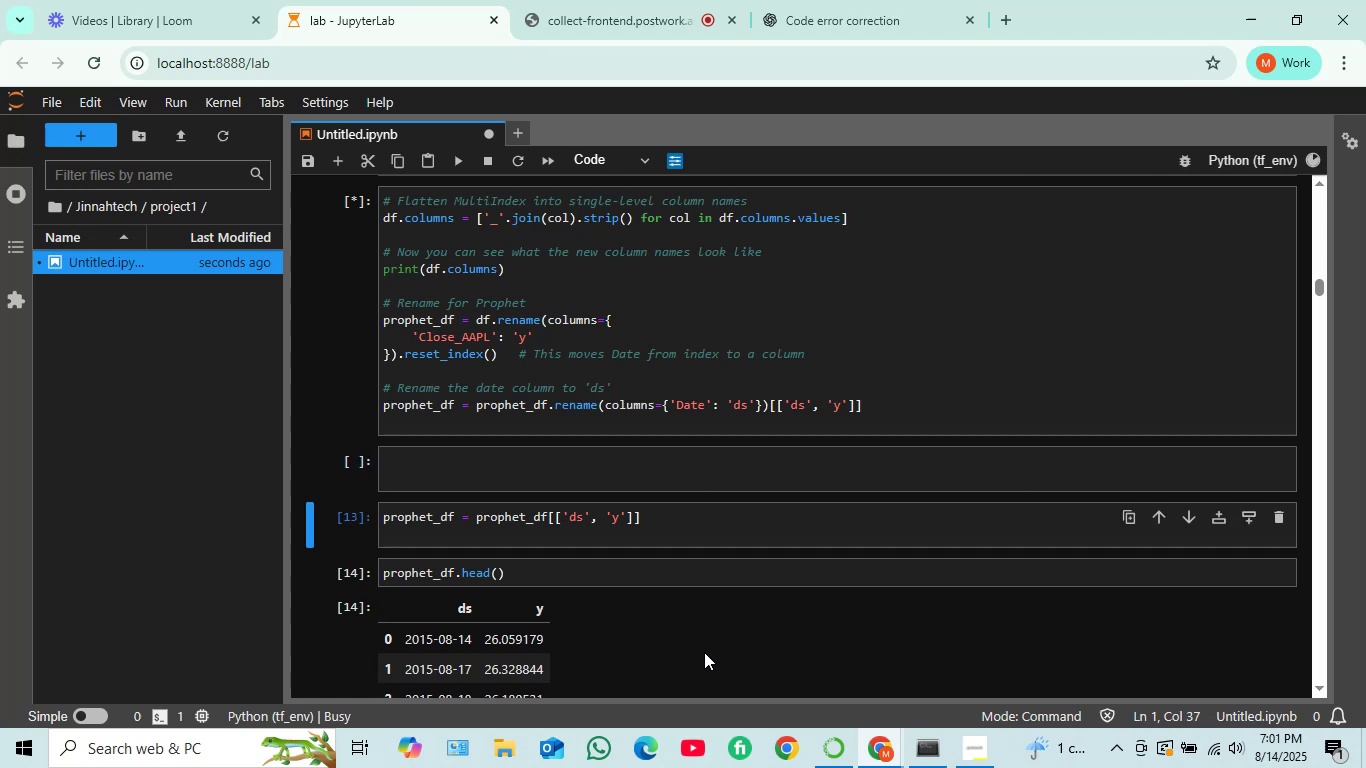 
key(Shift+Enter)
 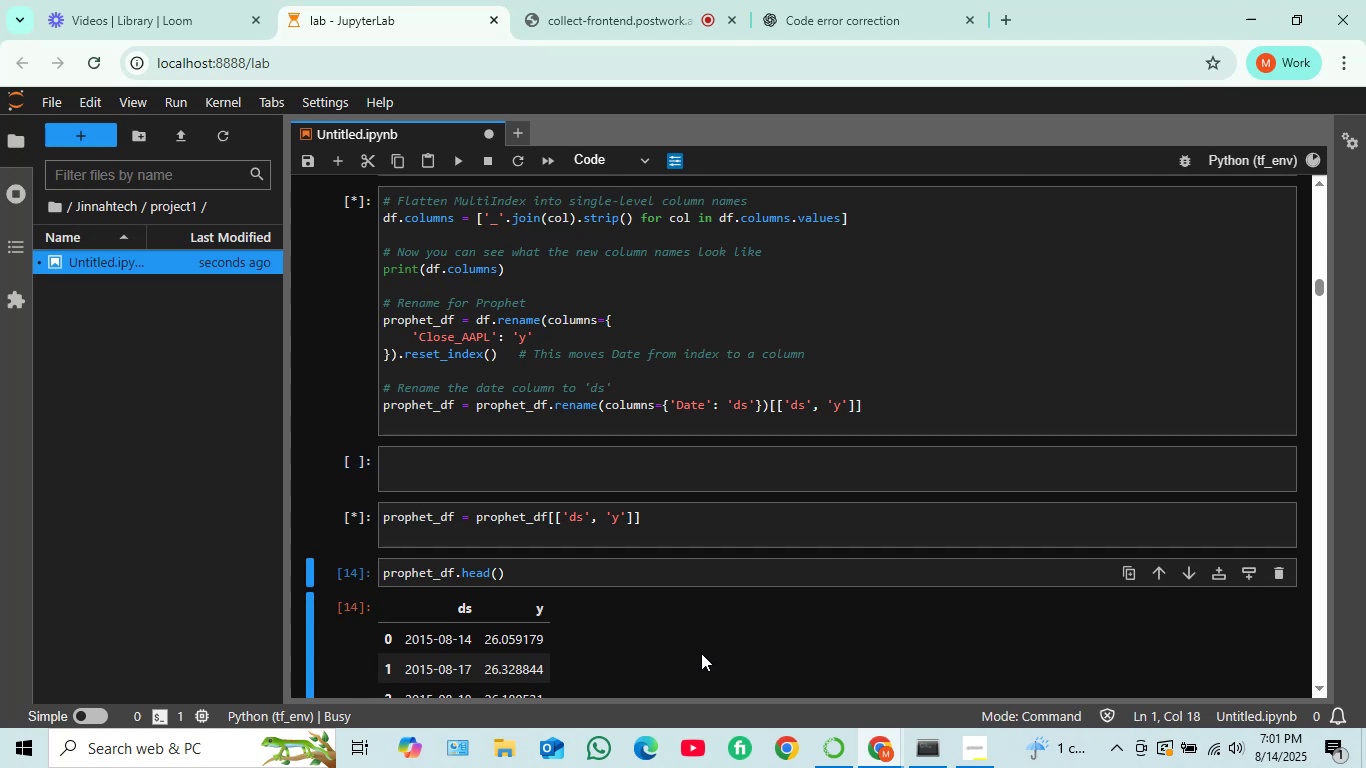 
key(Shift+ShiftRight)
 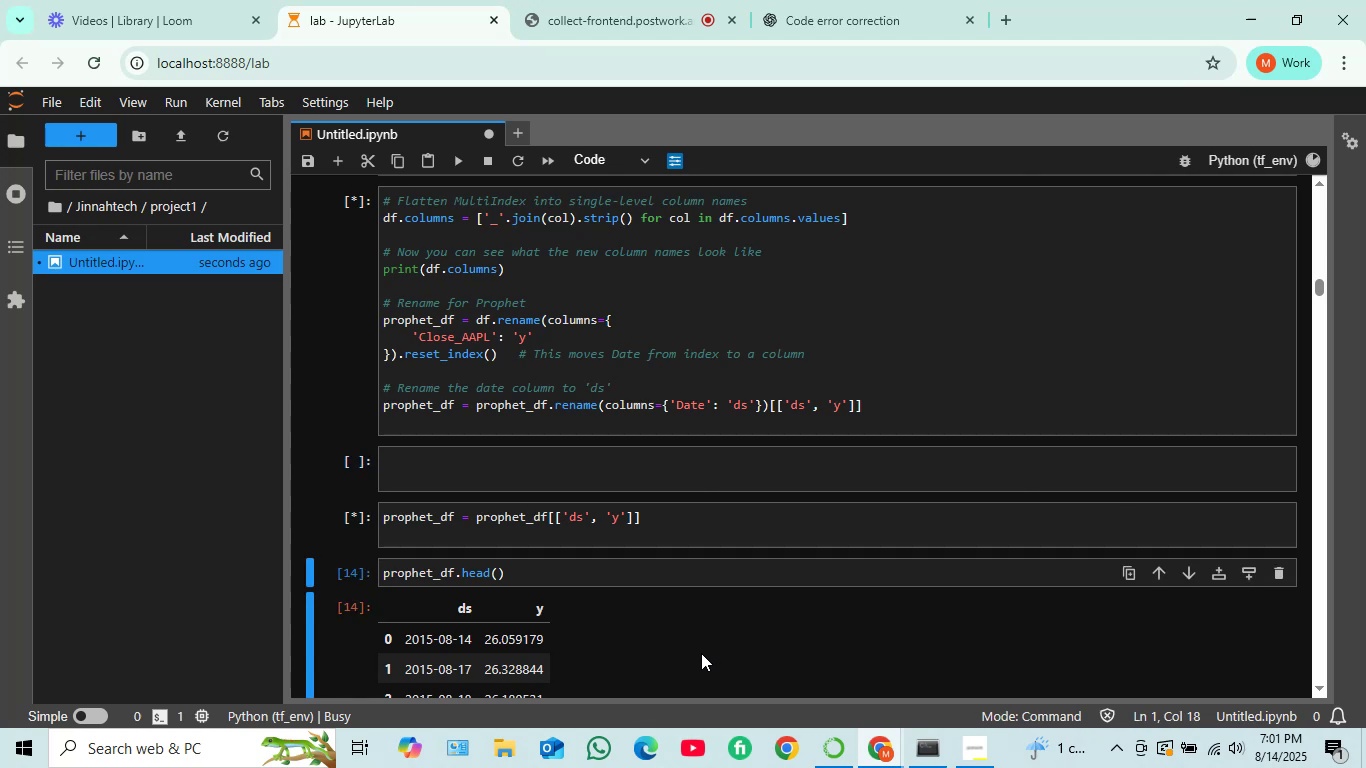 
key(Shift+Enter)
 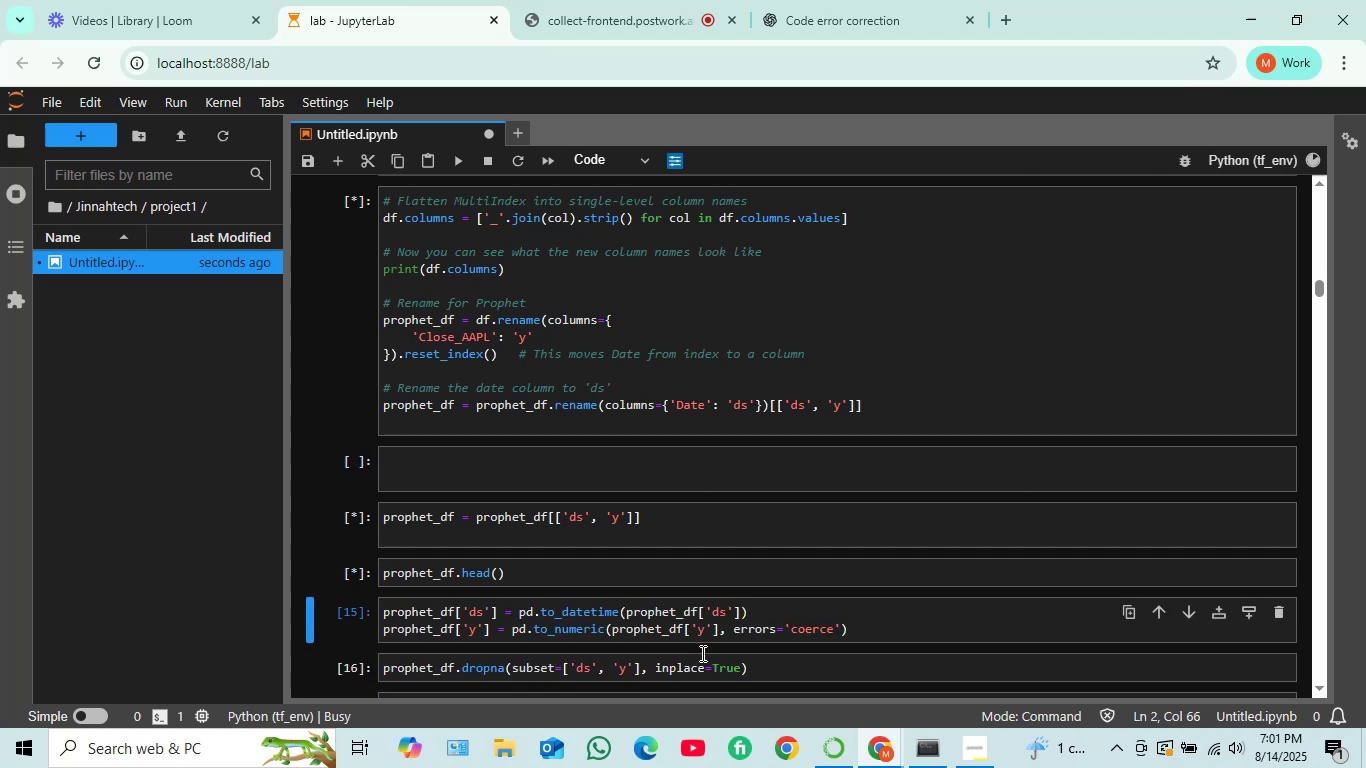 
key(Shift+ShiftRight)
 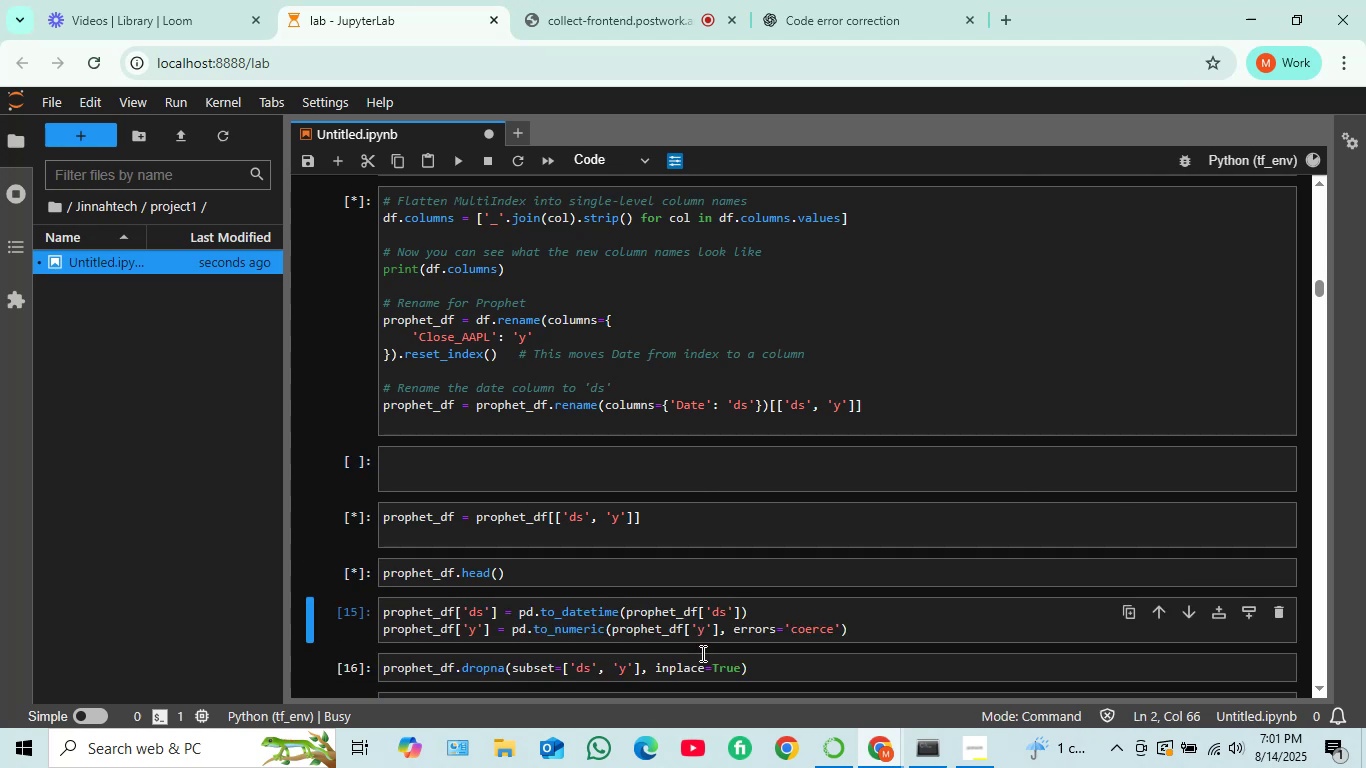 
key(Shift+Enter)
 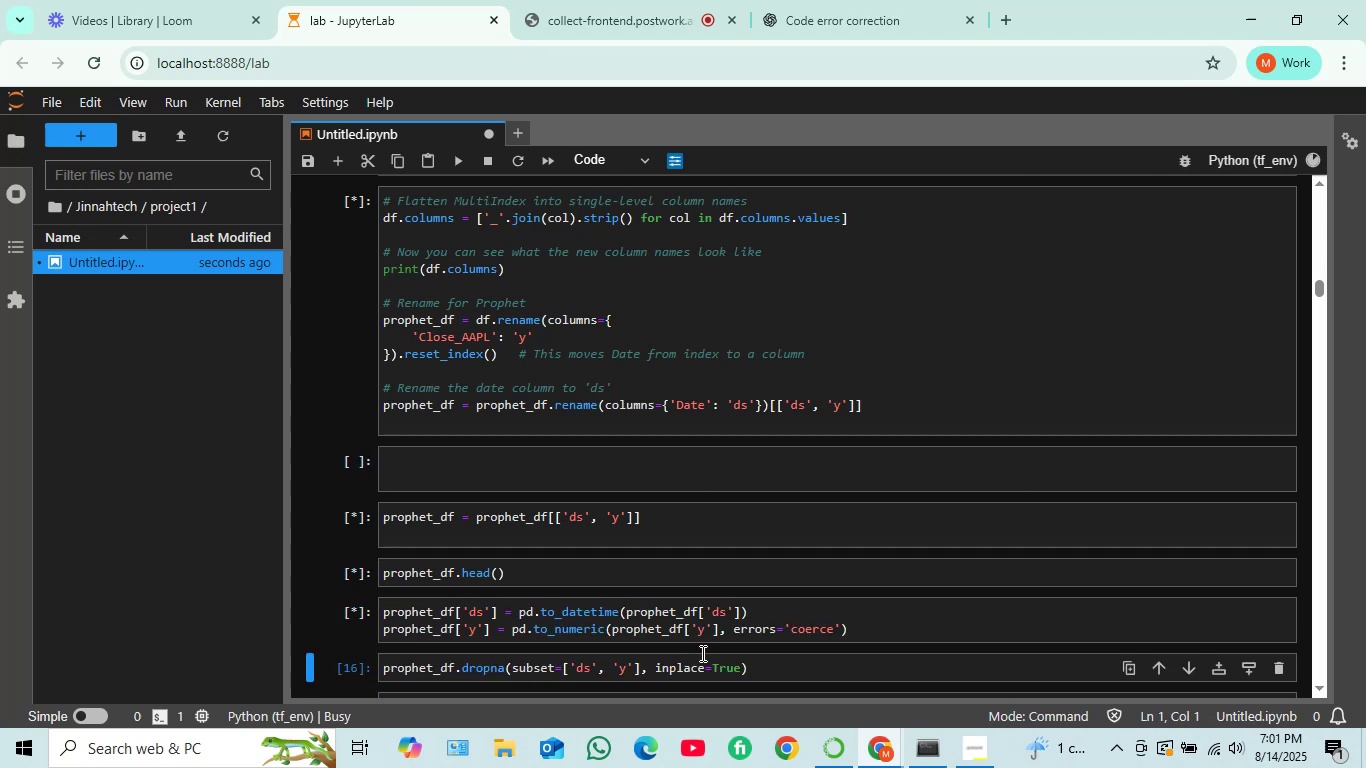 
key(Shift+ShiftRight)
 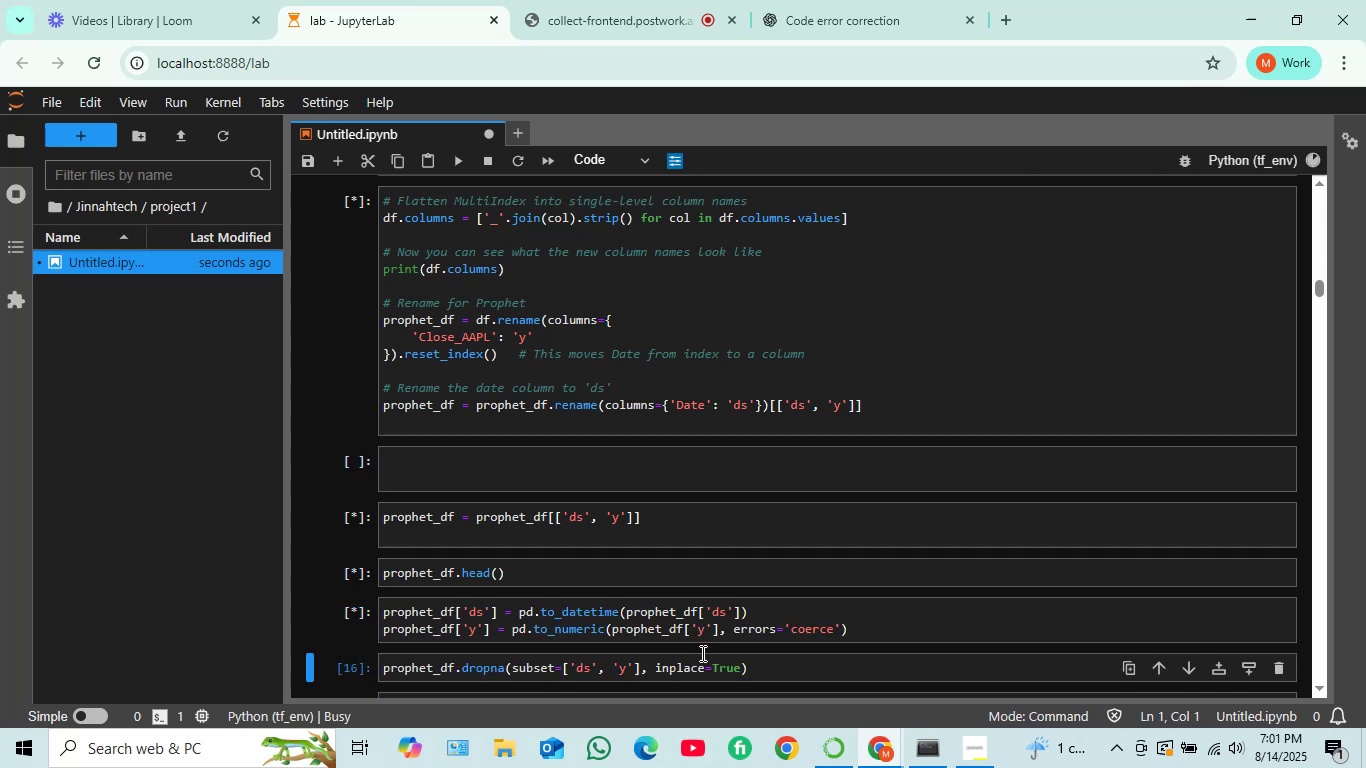 
key(Shift+Enter)
 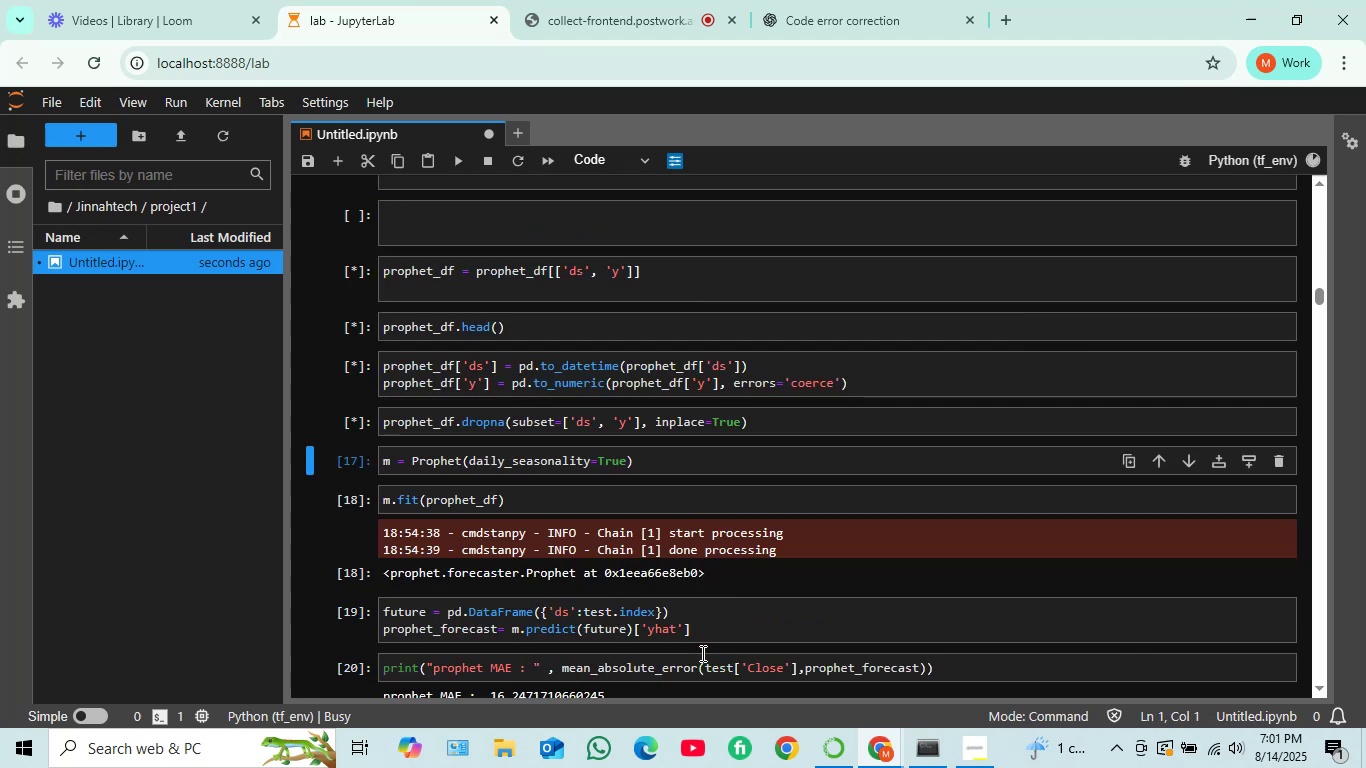 
key(Shift+ShiftRight)
 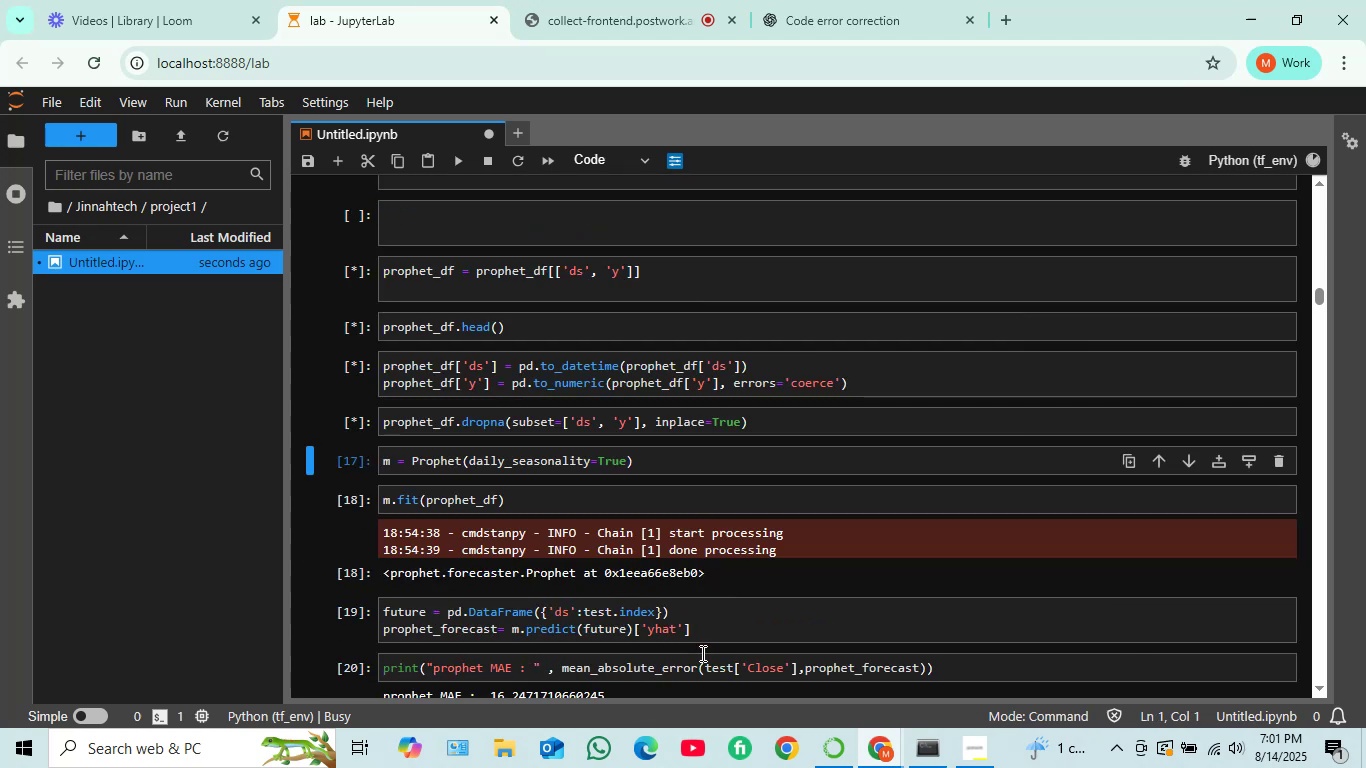 
key(Shift+Enter)
 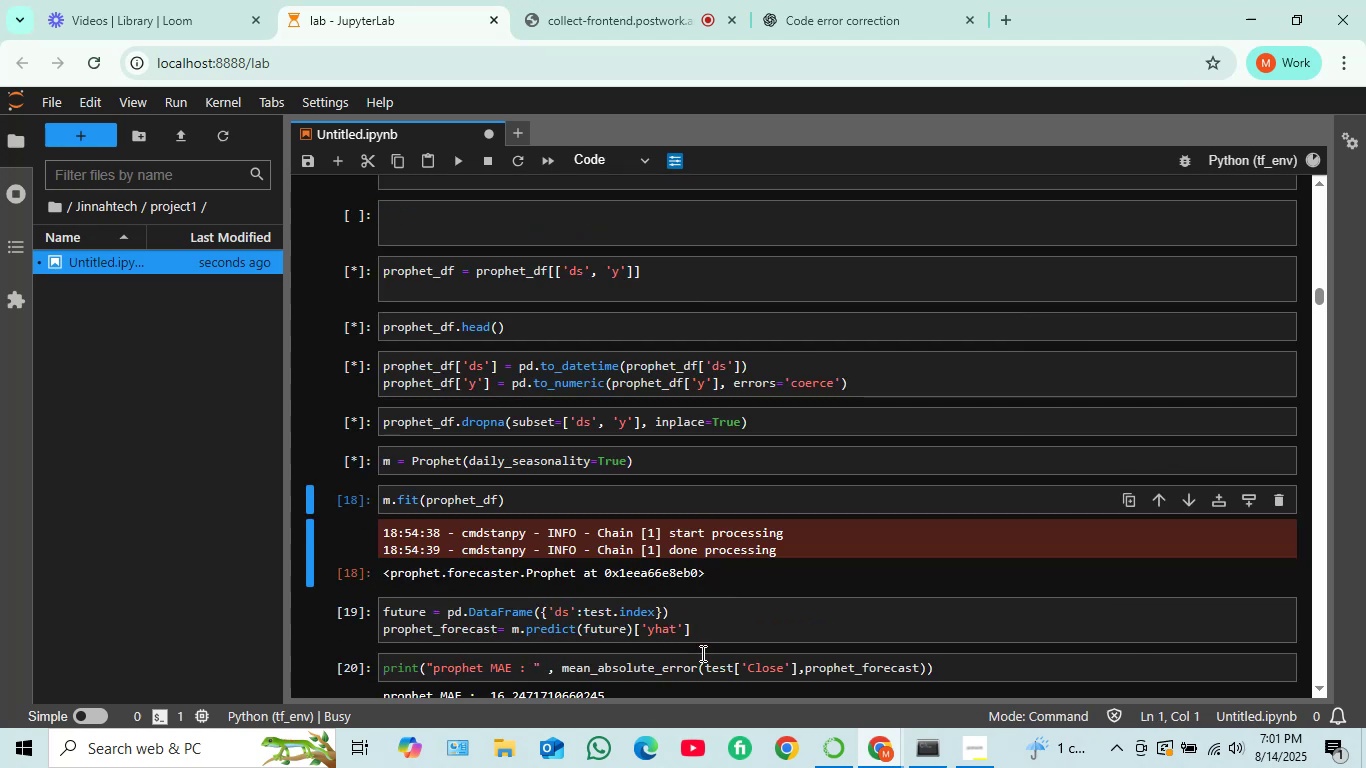 
key(Shift+ShiftRight)
 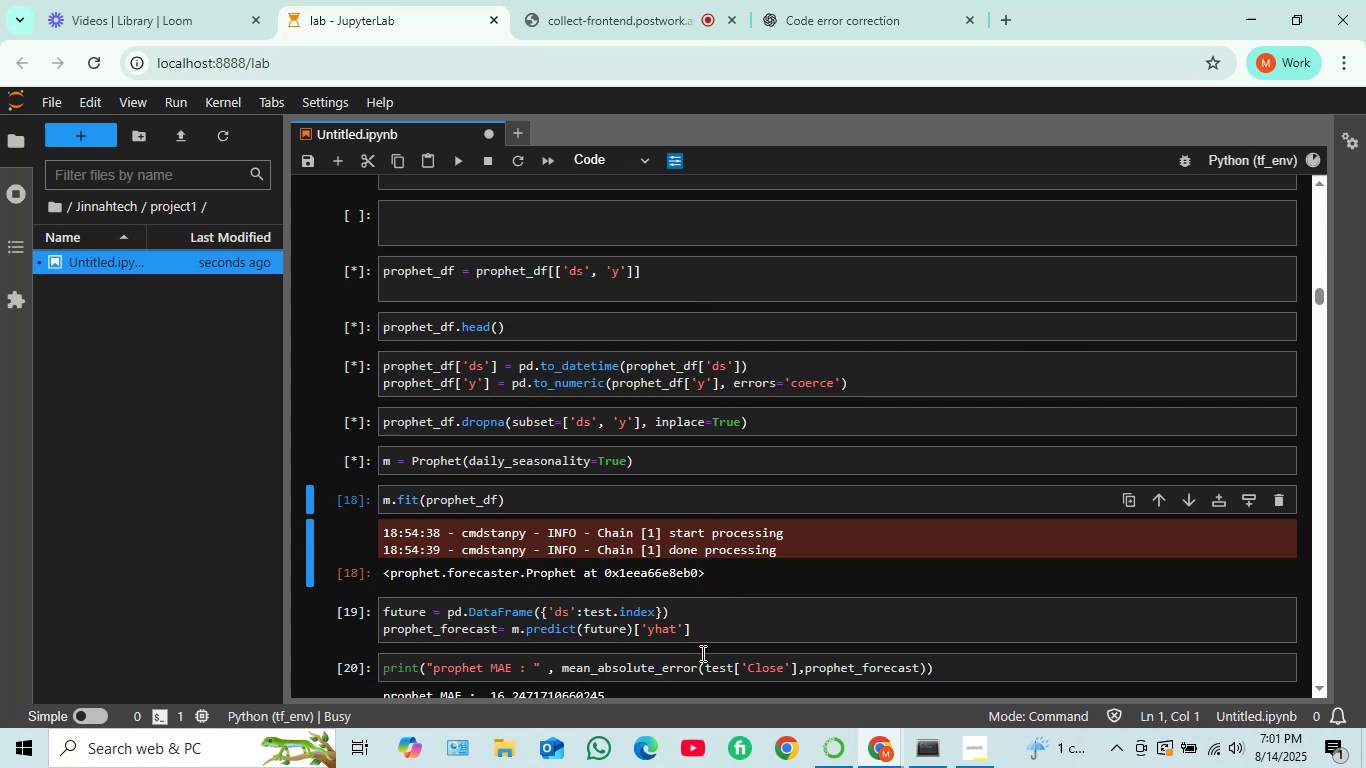 
key(Shift+Enter)
 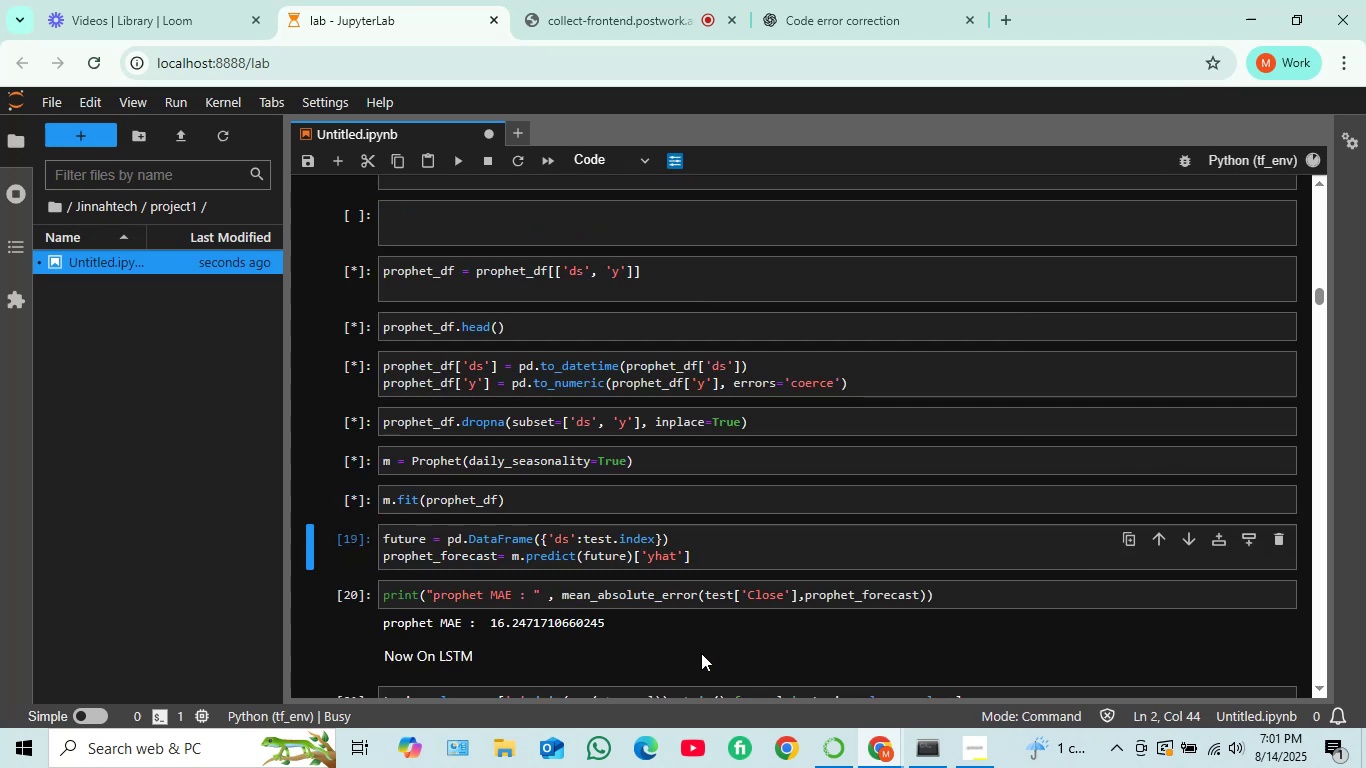 
key(Shift+ShiftRight)
 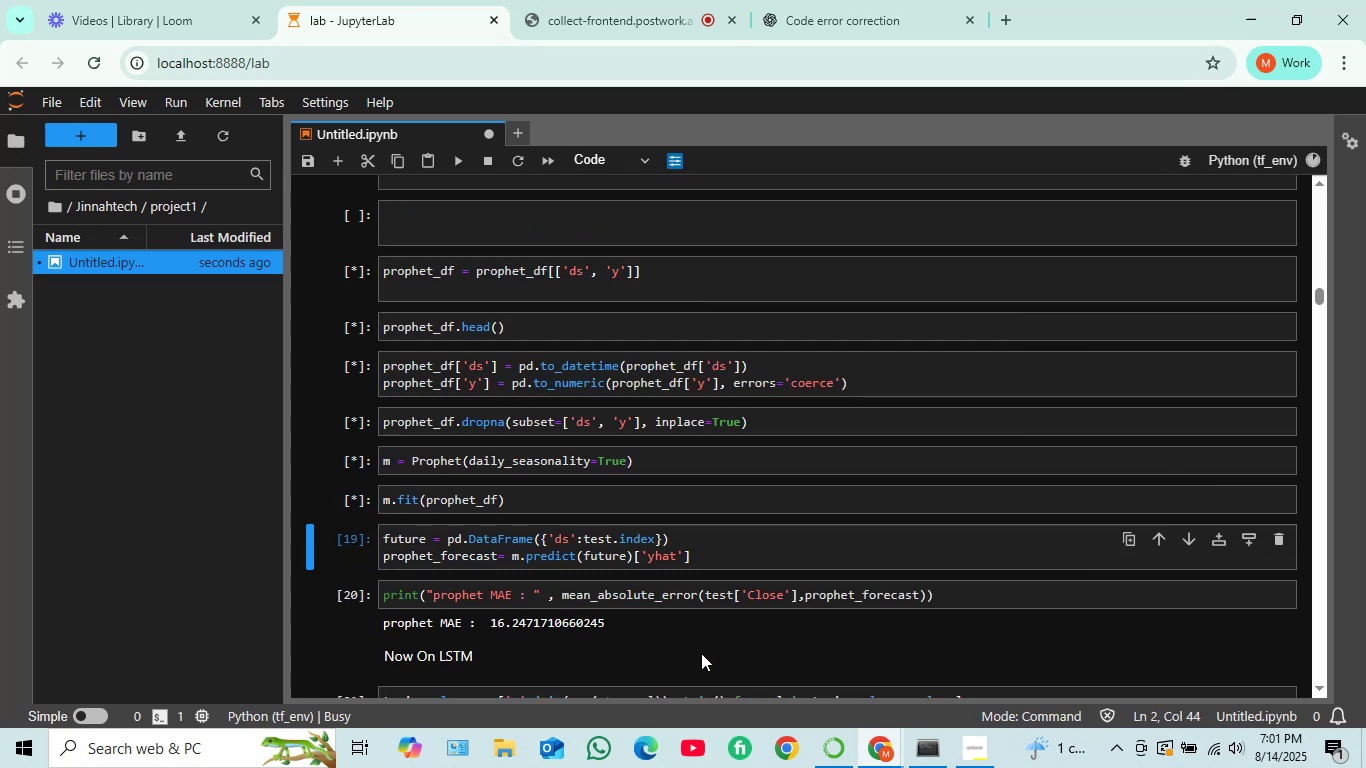 
key(Shift+Enter)
 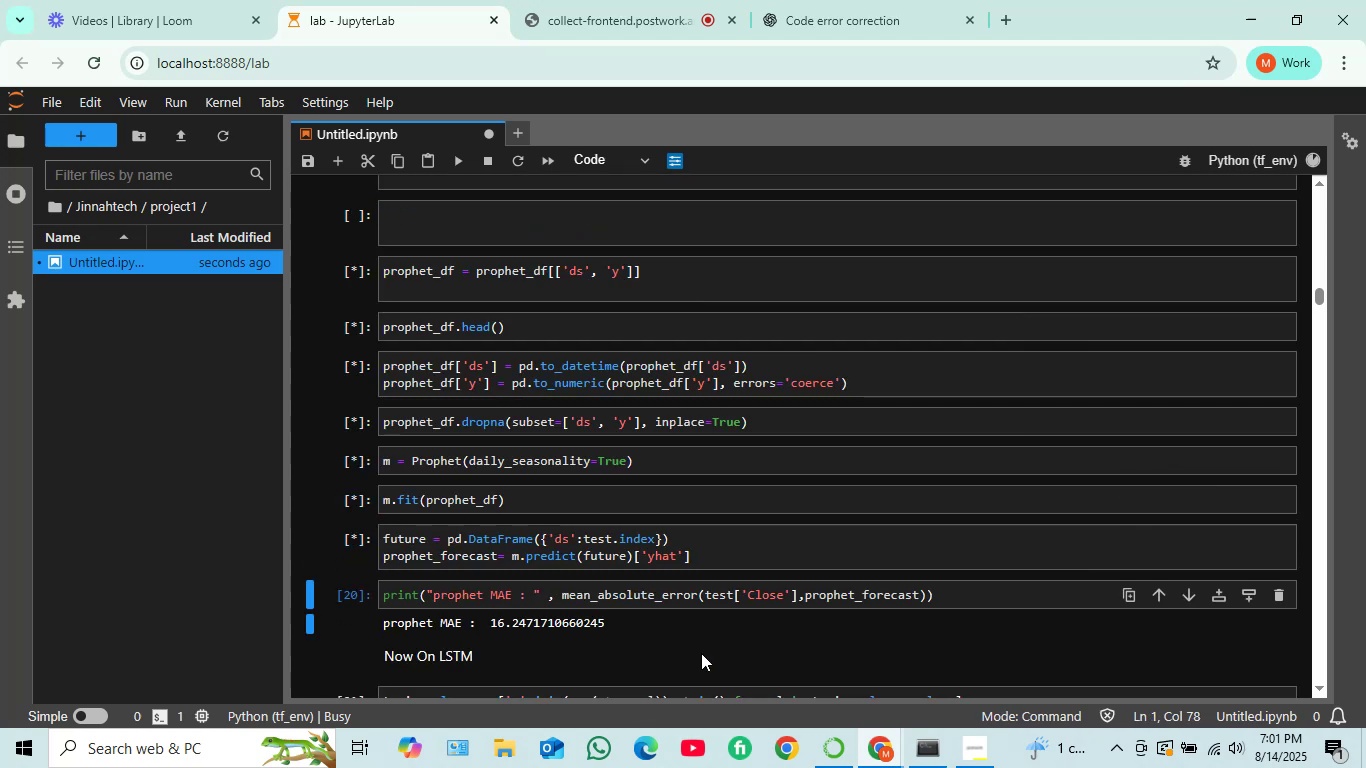 
key(Shift+ShiftRight)
 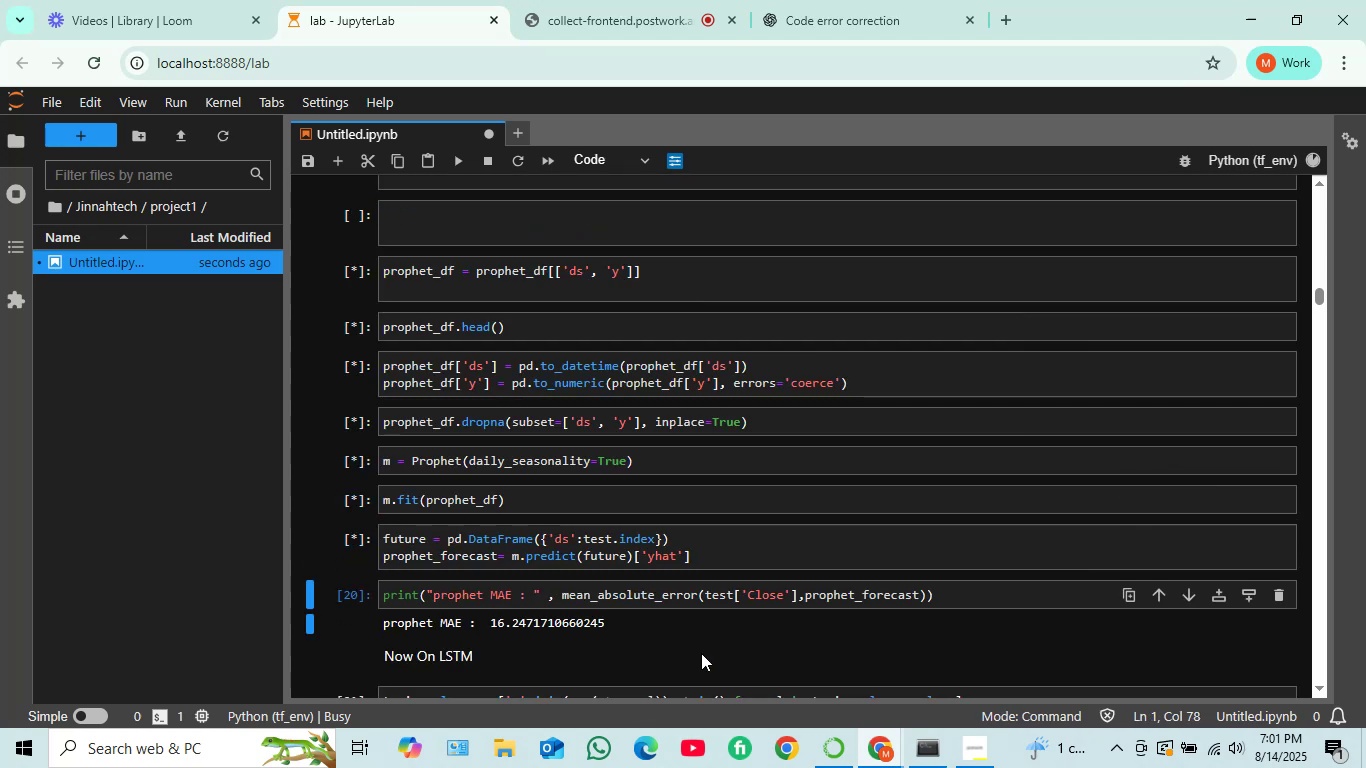 
key(Shift+Enter)
 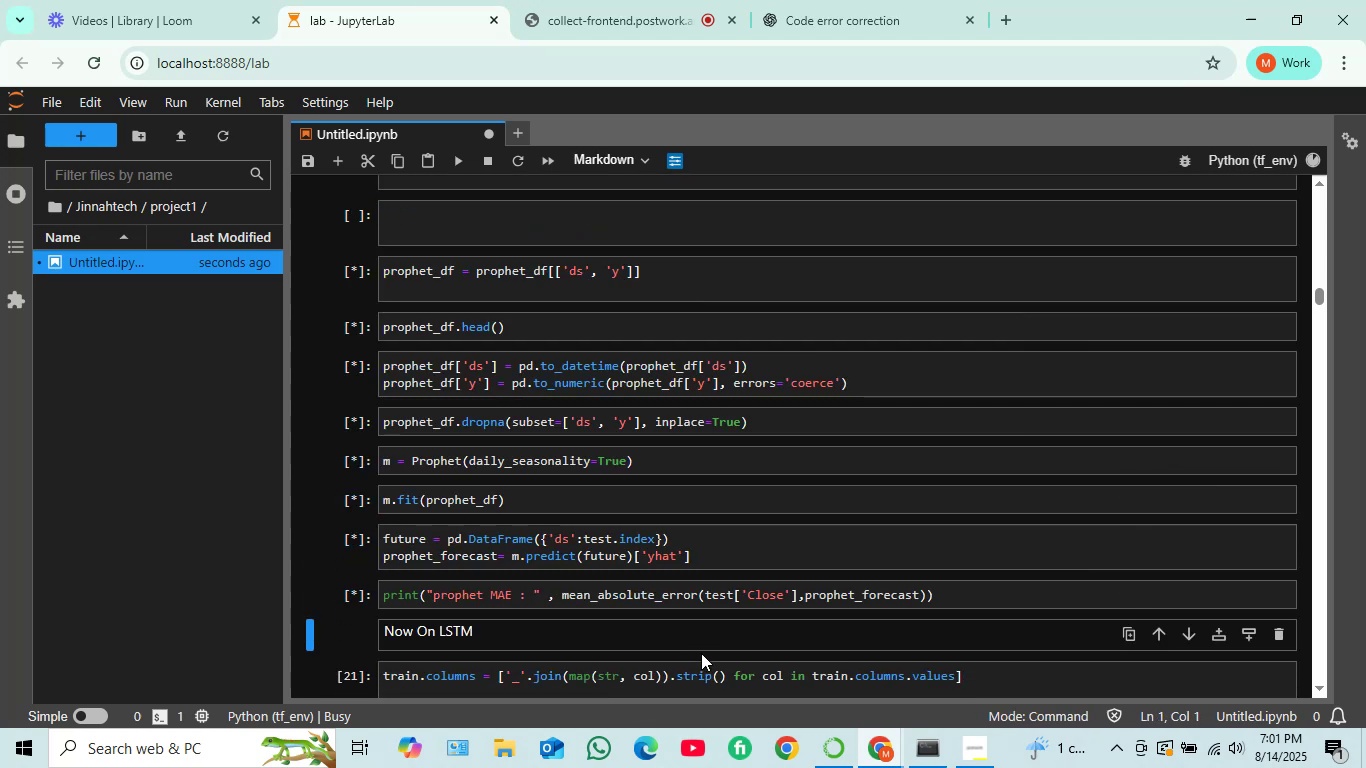 
key(Shift+ShiftRight)
 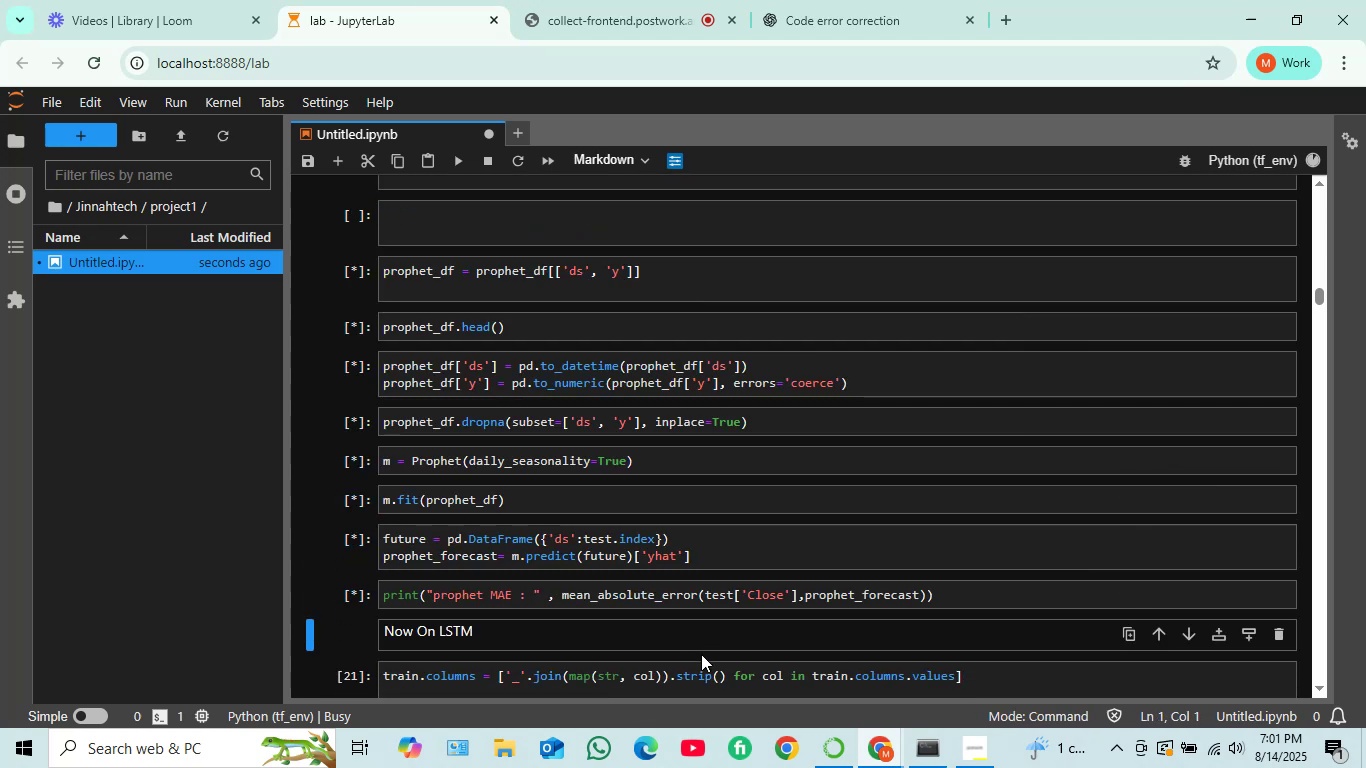 
key(Shift+Enter)
 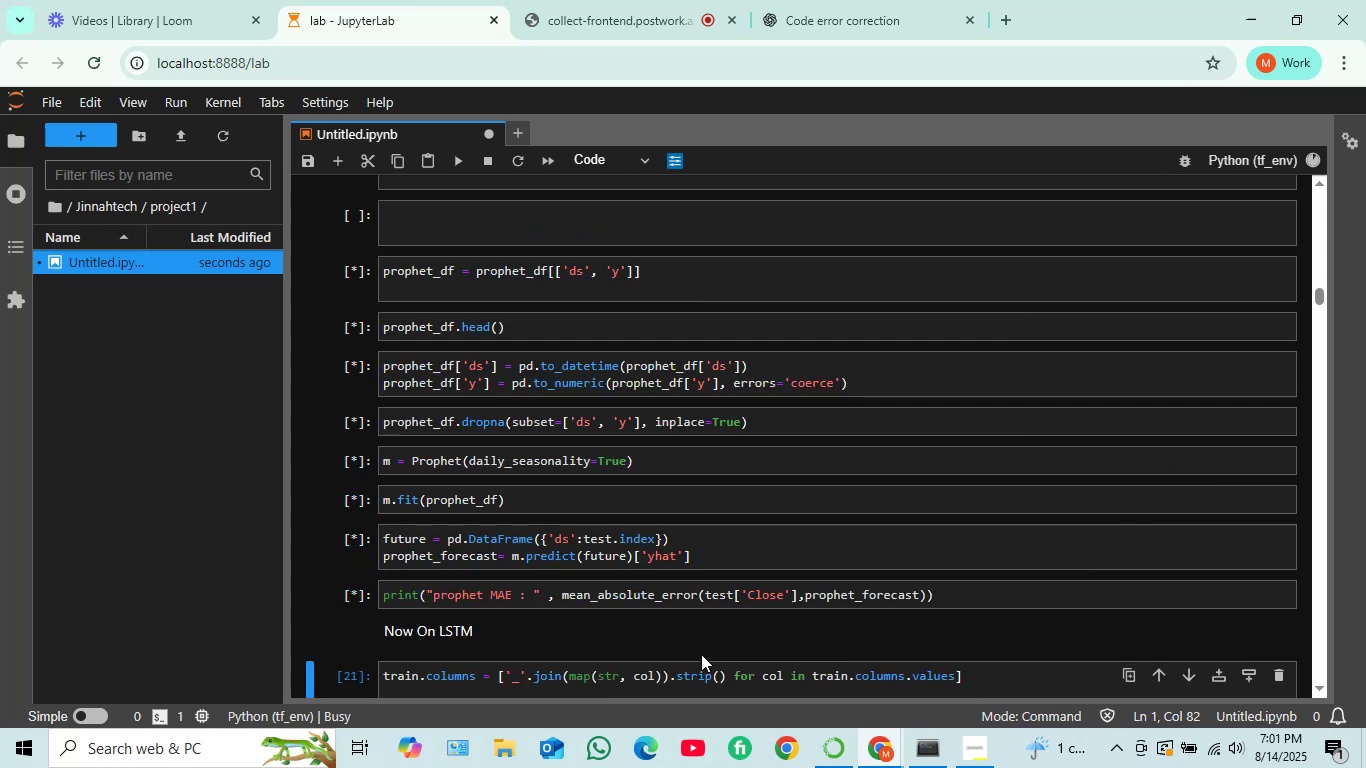 
key(Shift+ShiftRight)
 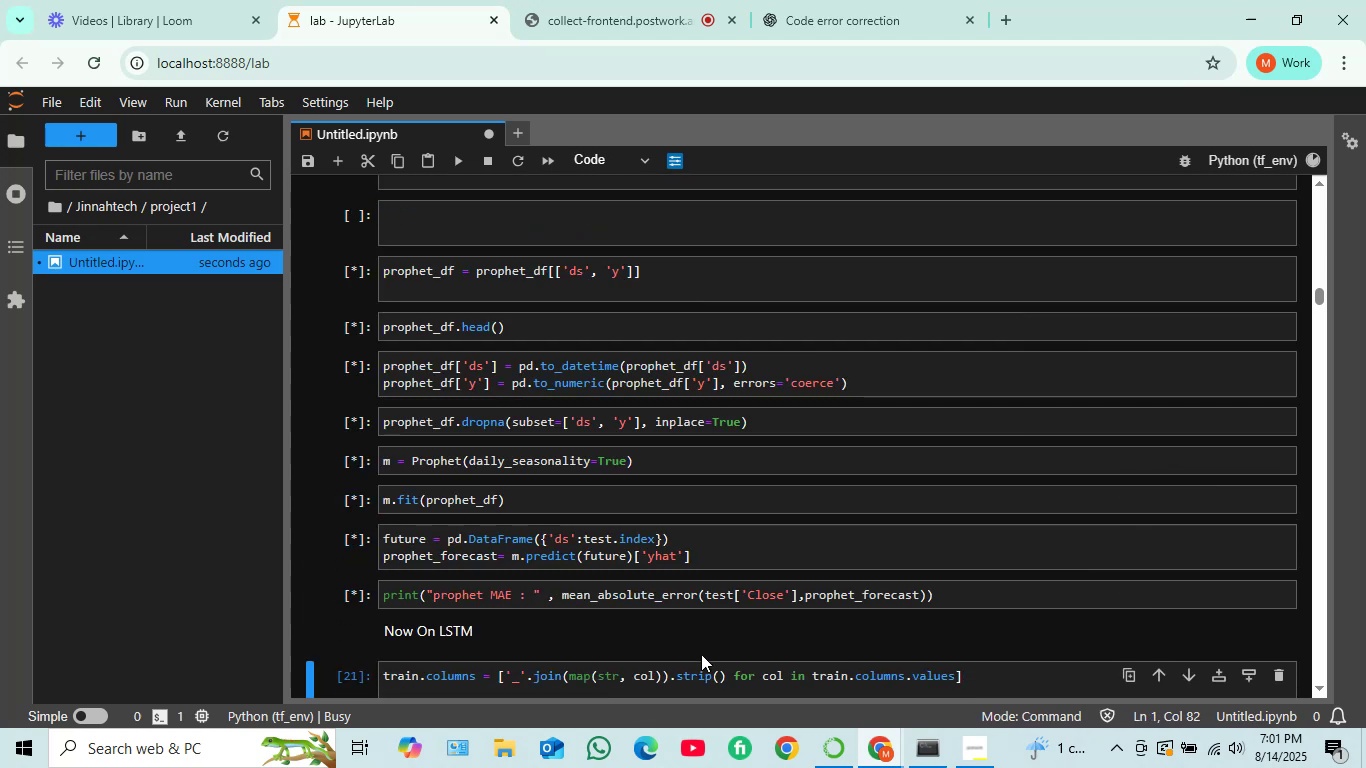 
key(Shift+Enter)
 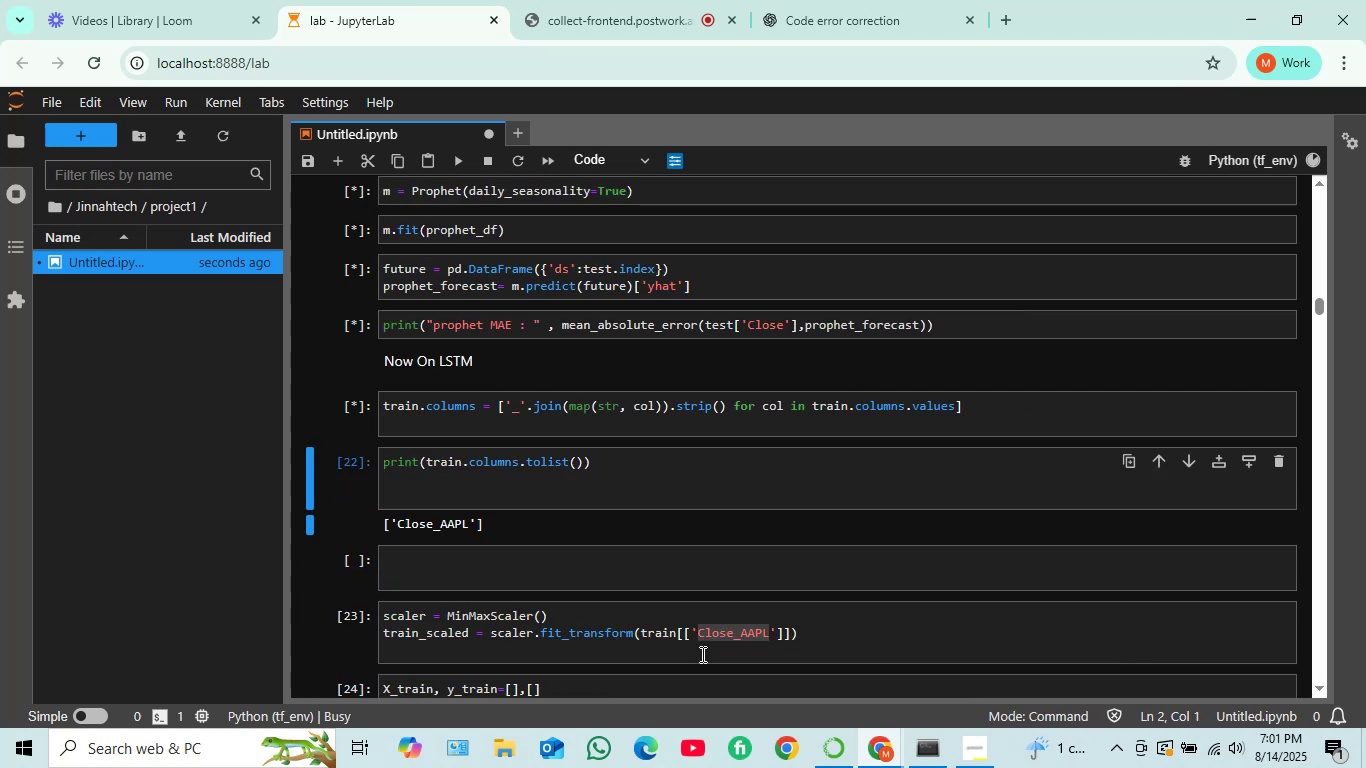 
key(Shift+ShiftRight)
 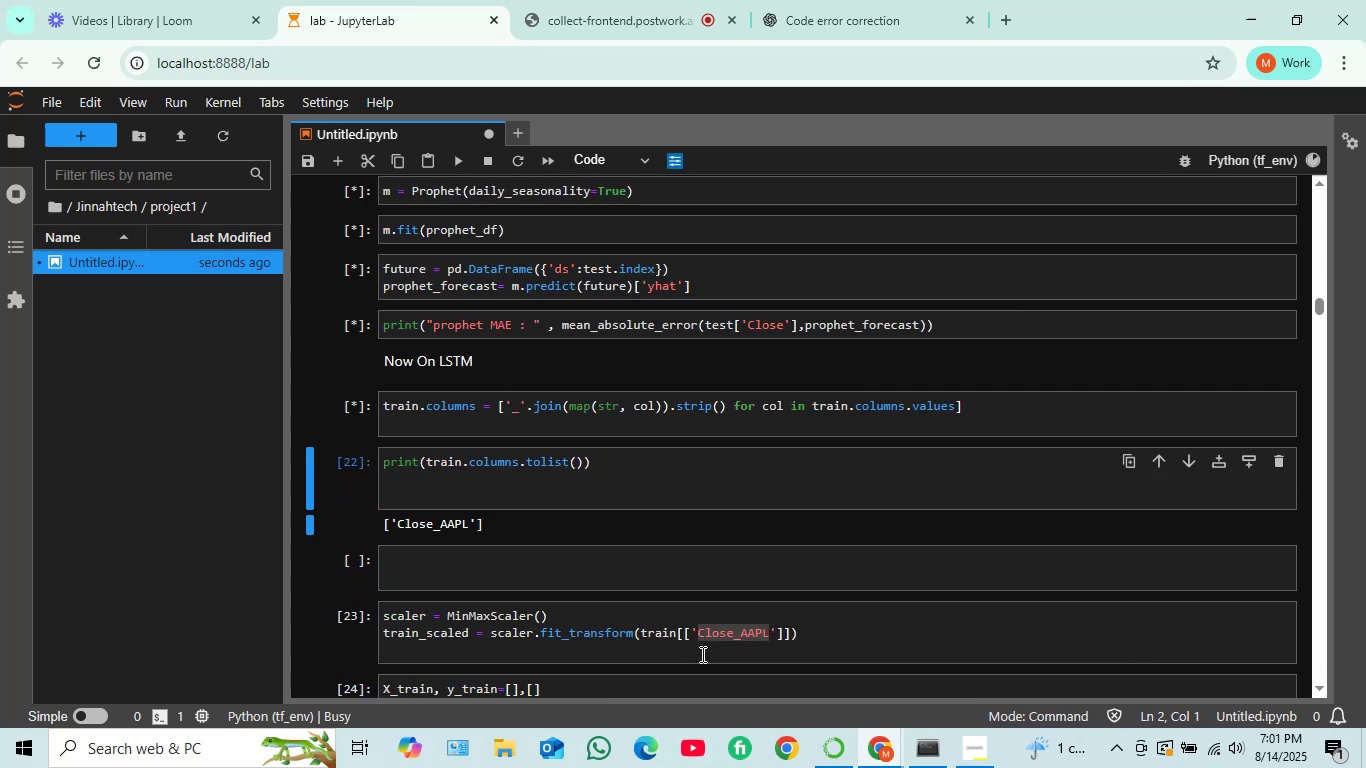 
key(Shift+Enter)
 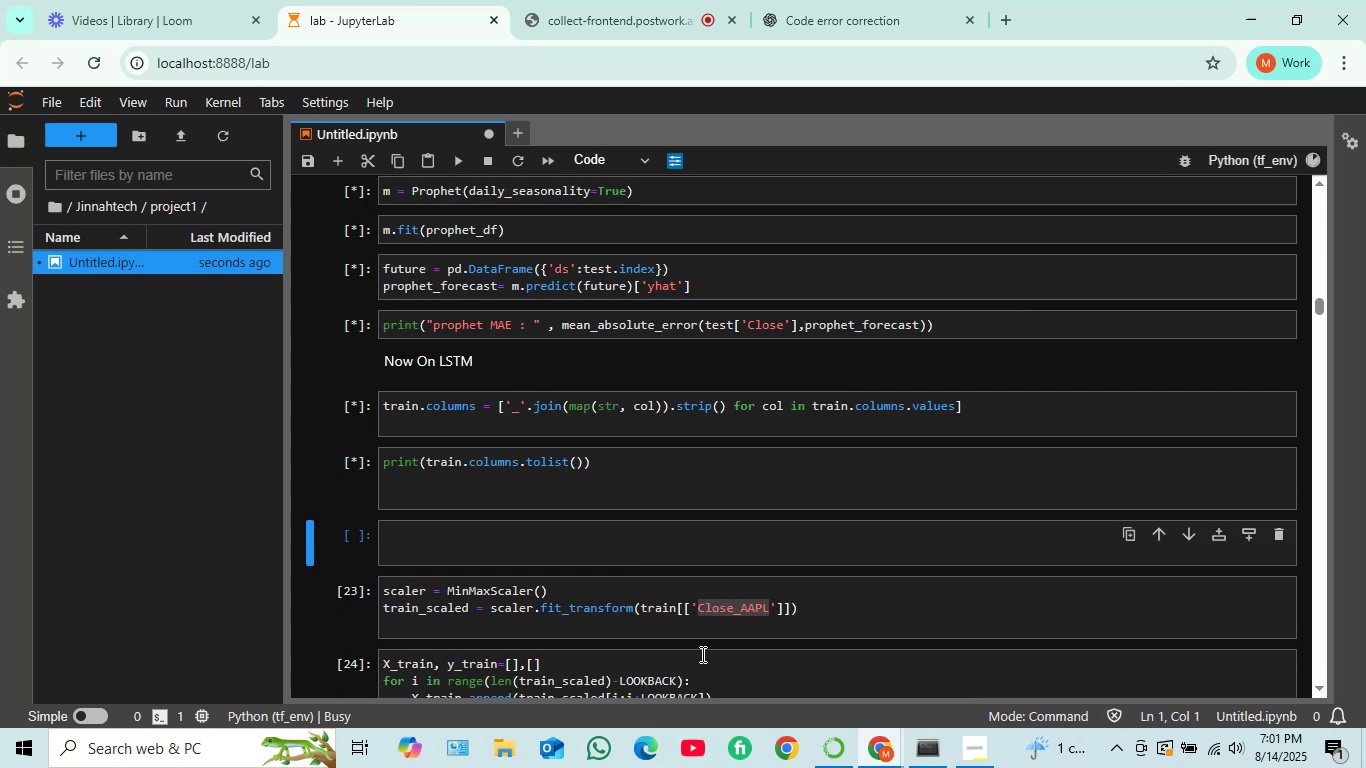 
key(Shift+ShiftRight)
 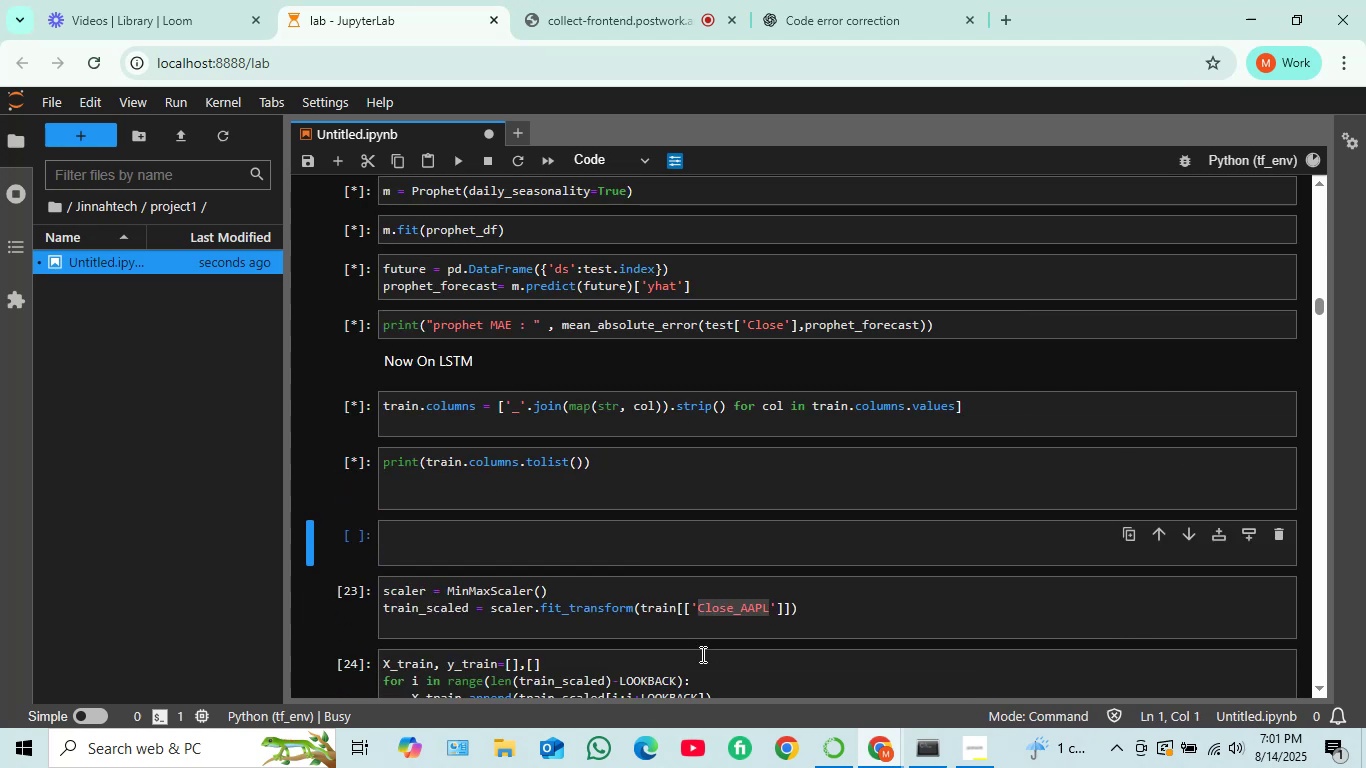 
key(Shift+Enter)
 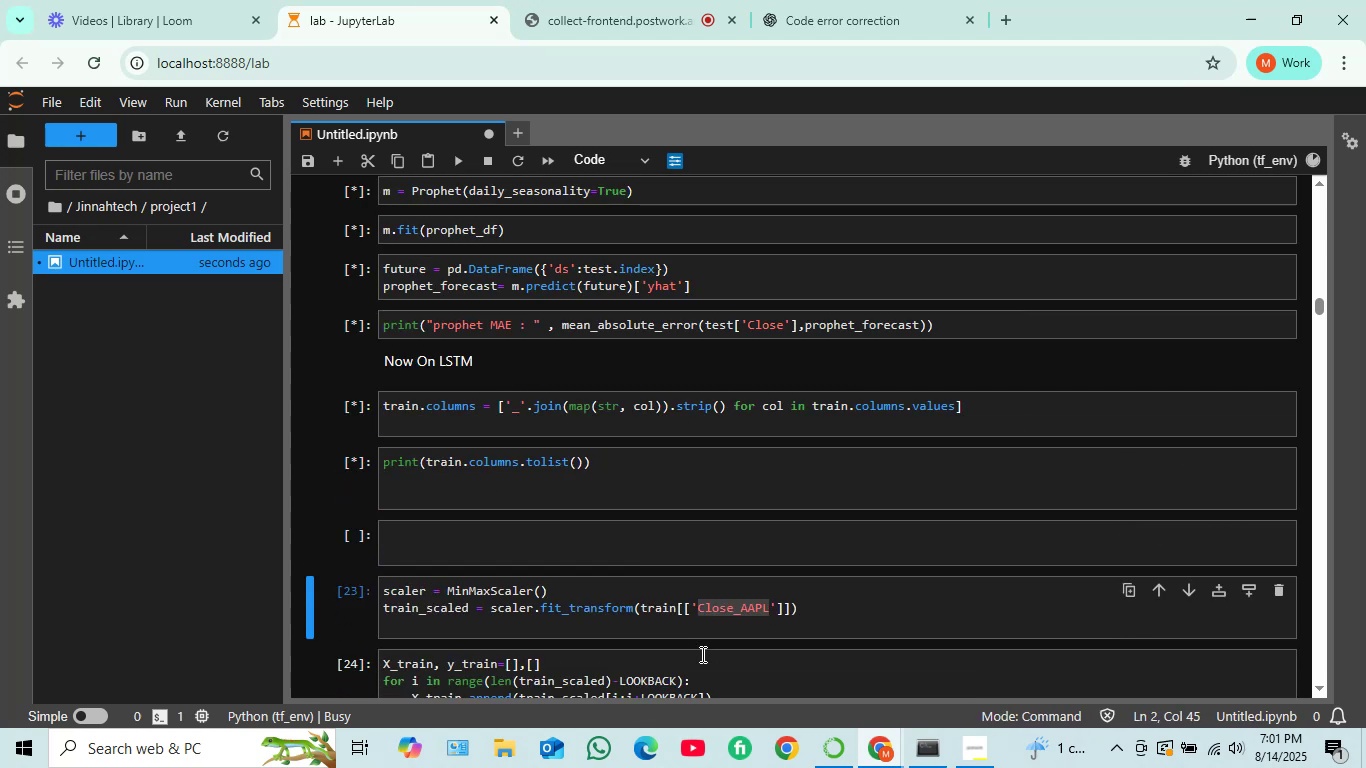 
key(Shift+ShiftRight)
 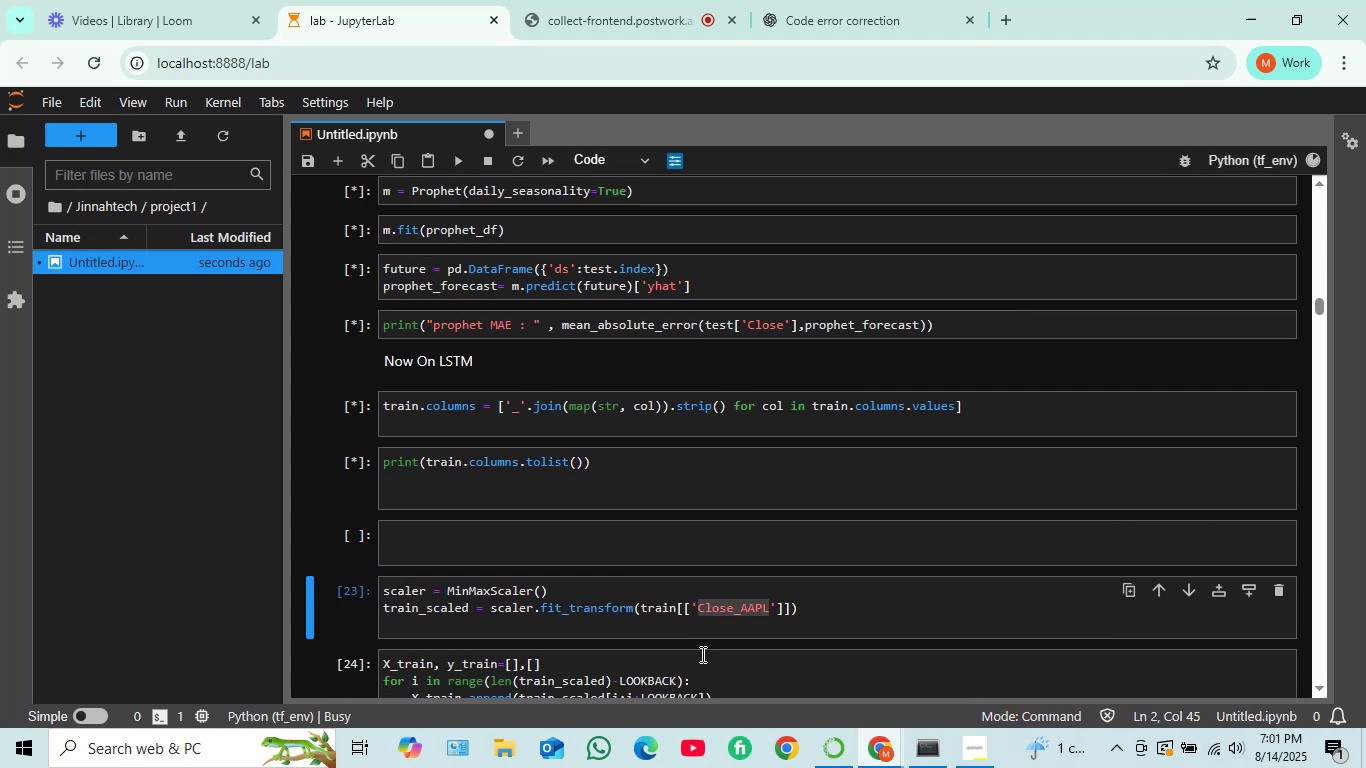 
key(Shift+Enter)
 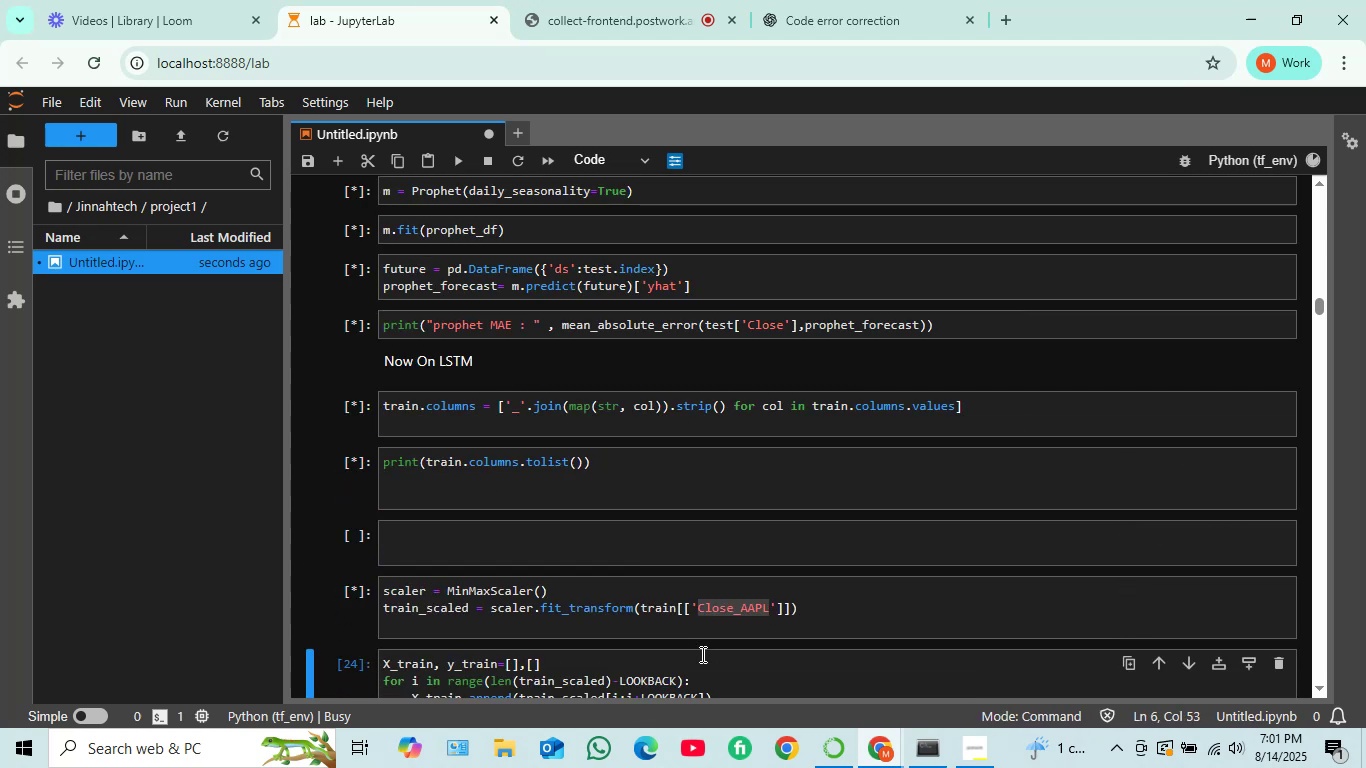 
key(Shift+ShiftRight)
 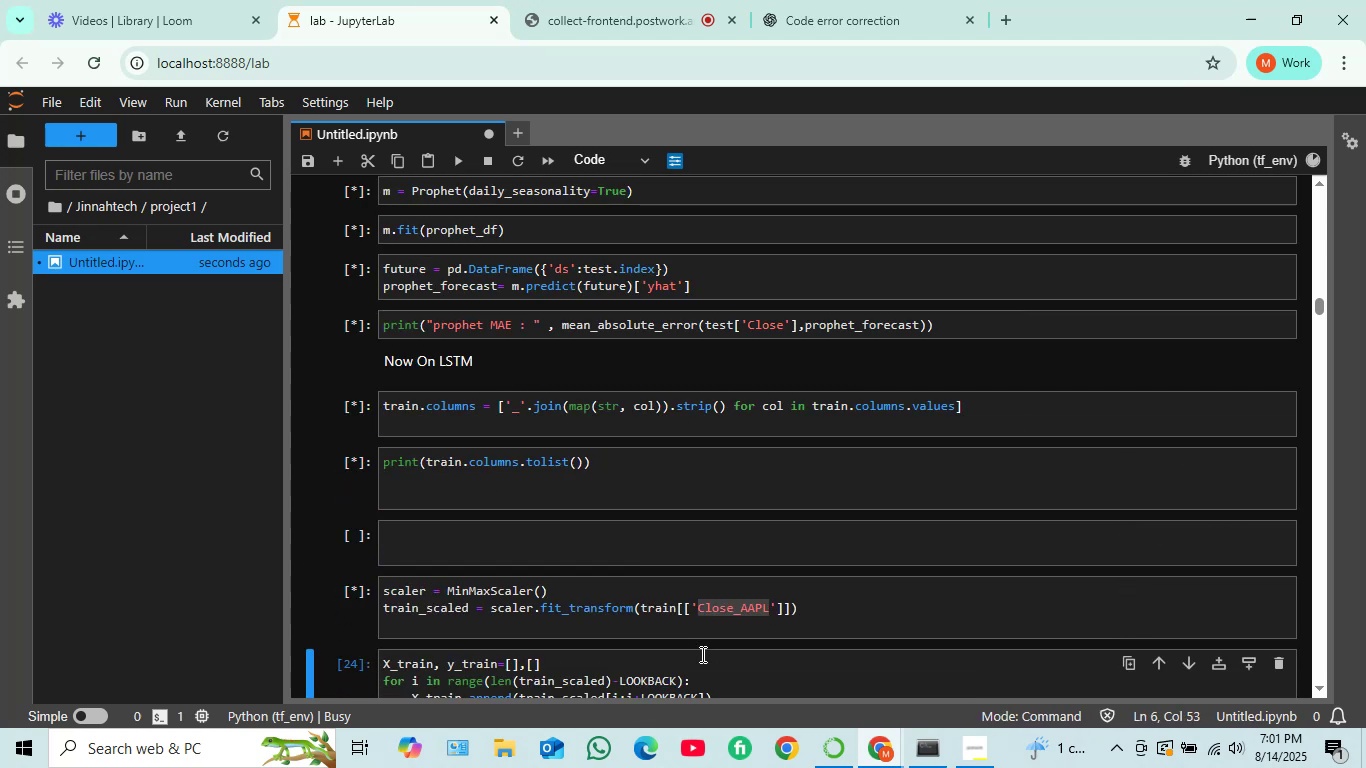 
key(Shift+Enter)
 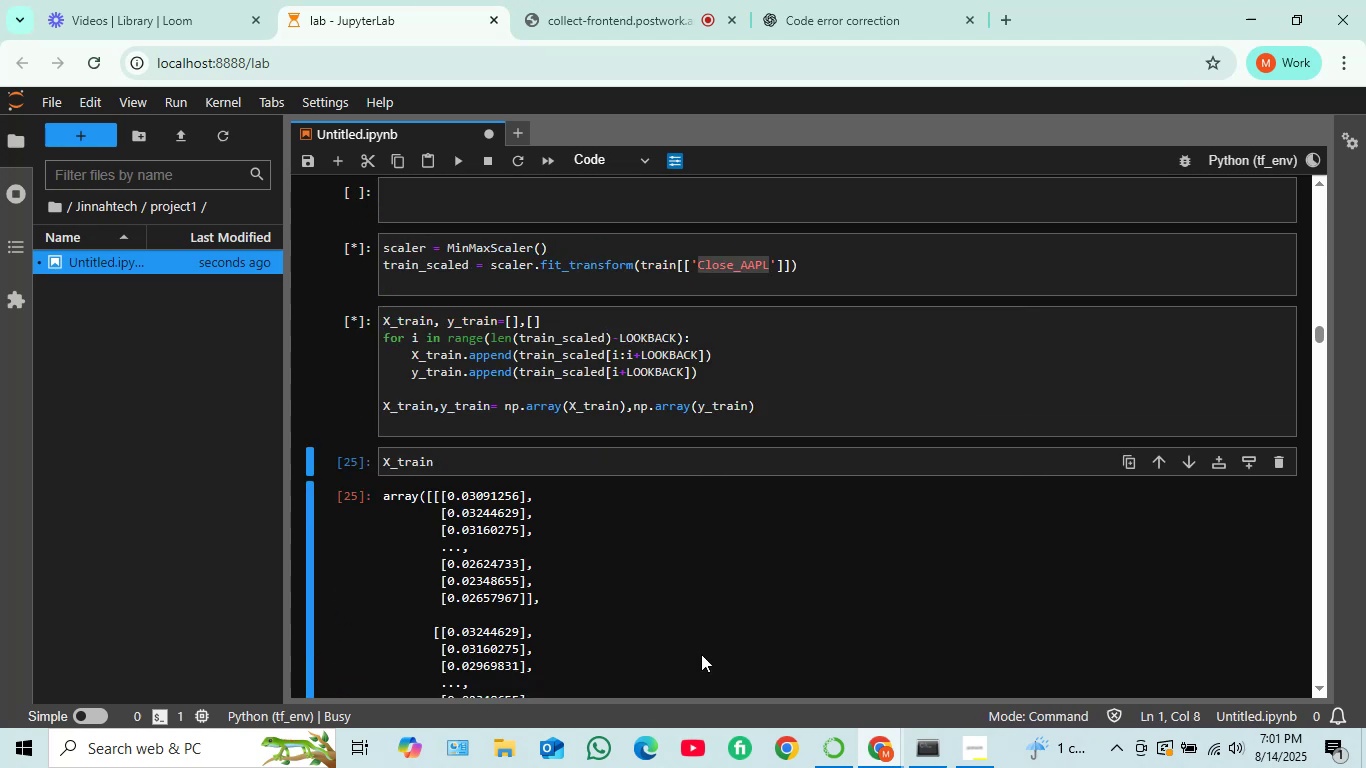 
key(Shift+ShiftRight)
 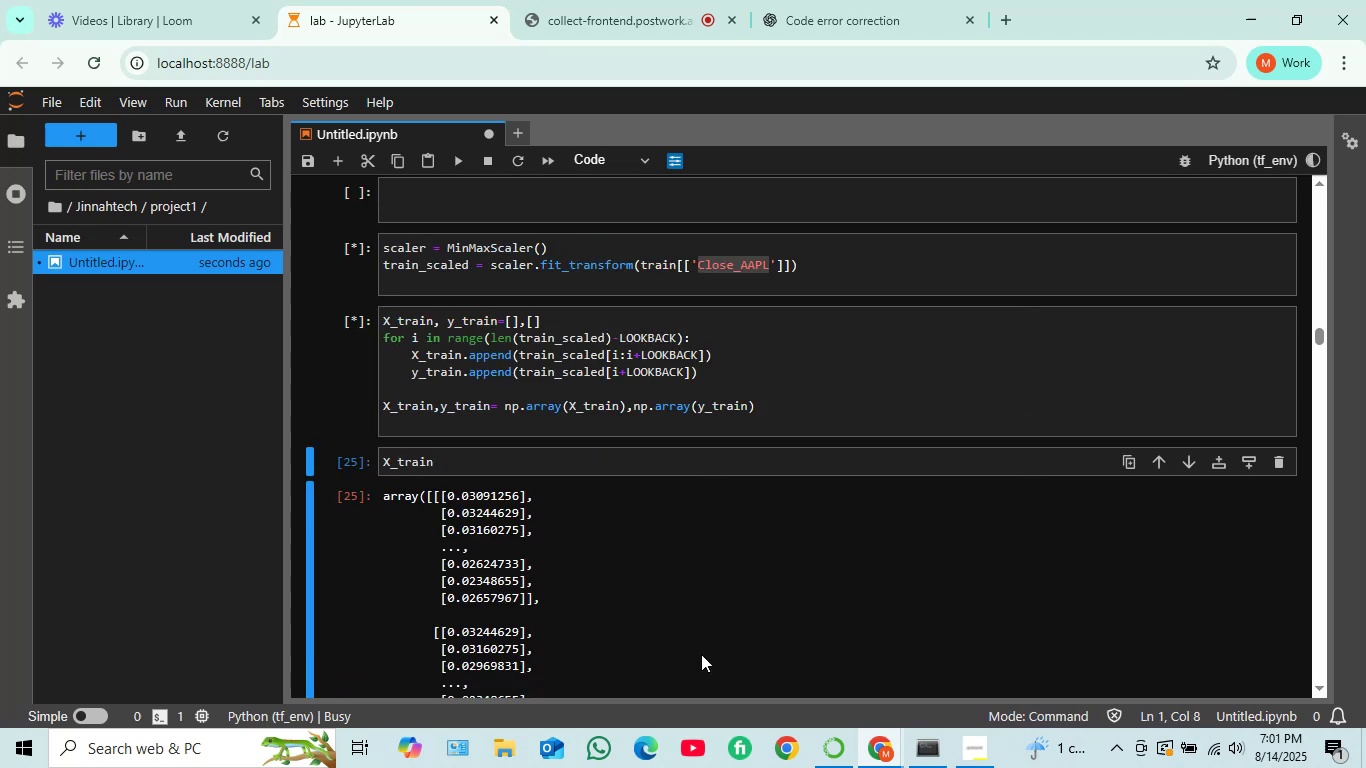 
key(Shift+Enter)
 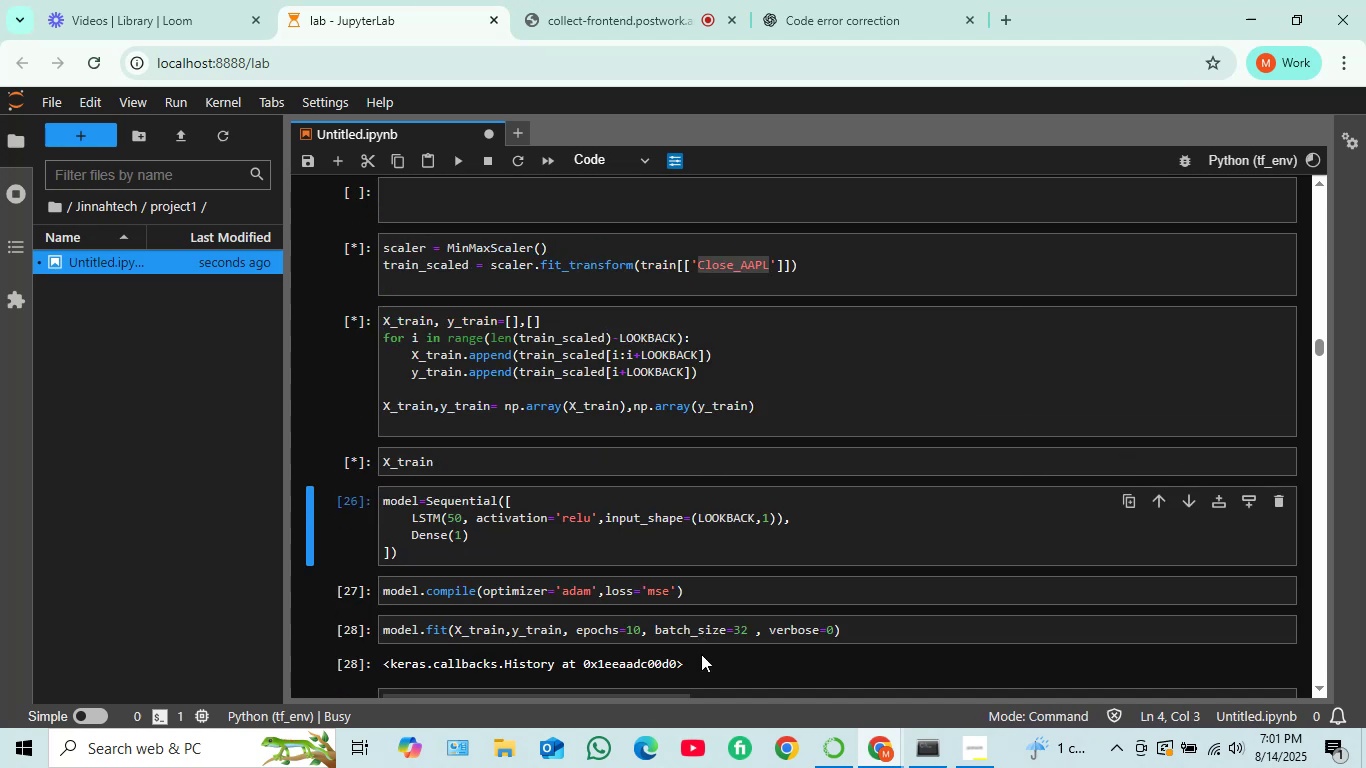 
key(Shift+ShiftRight)
 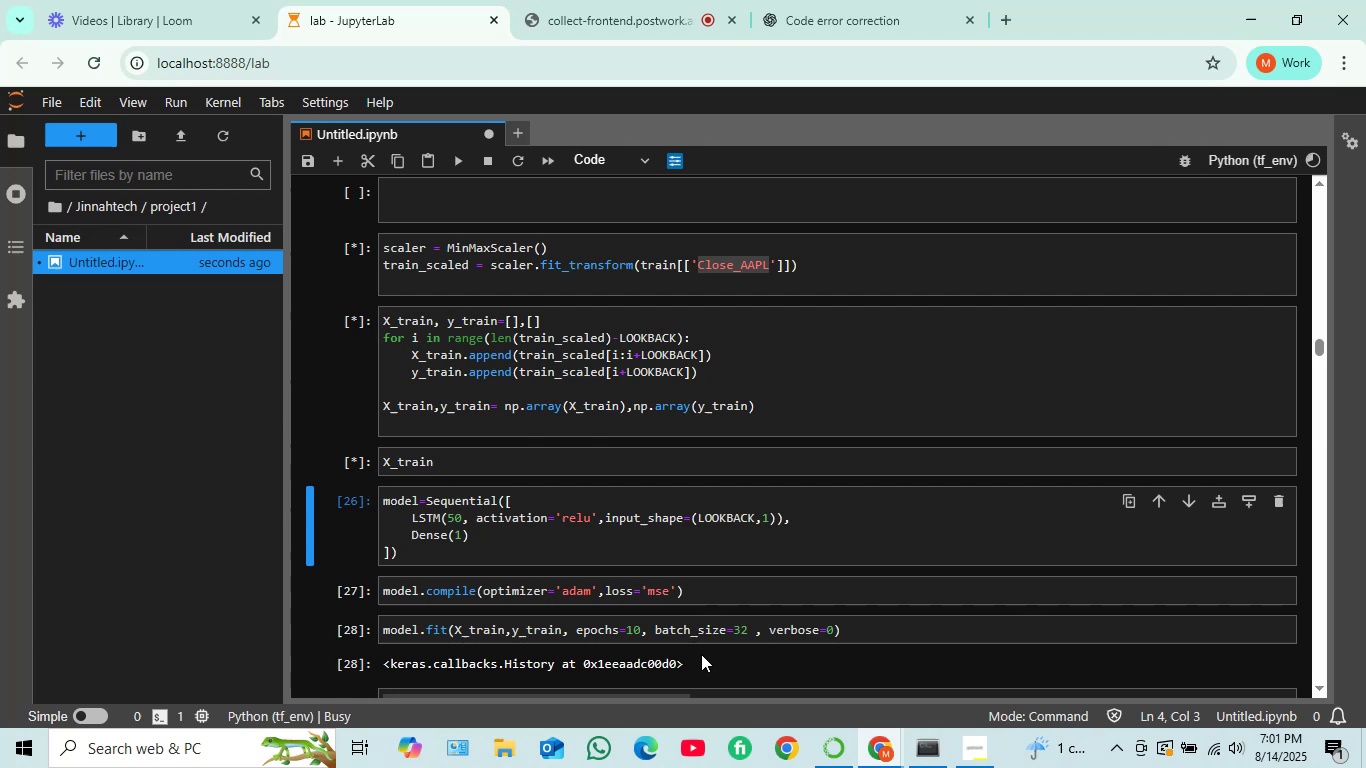 
key(Shift+Enter)
 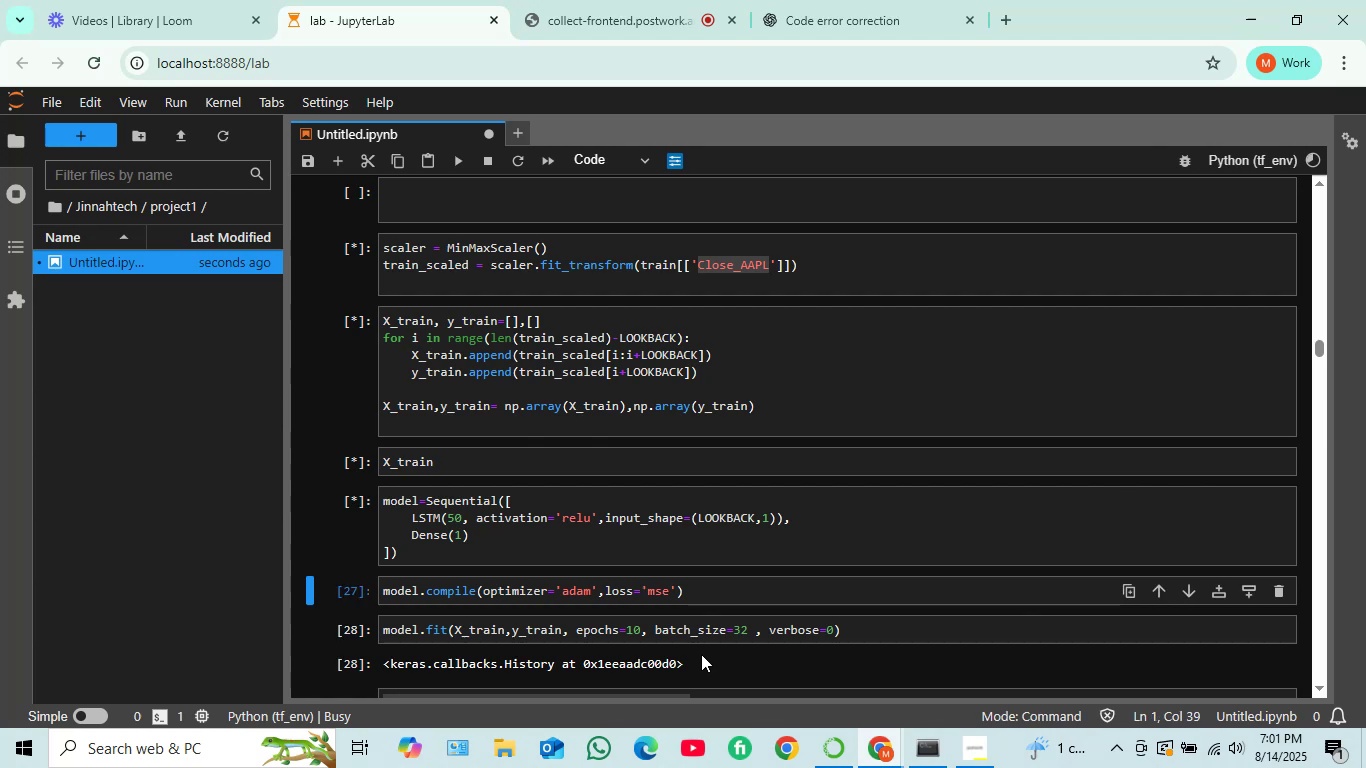 
key(Shift+ShiftRight)
 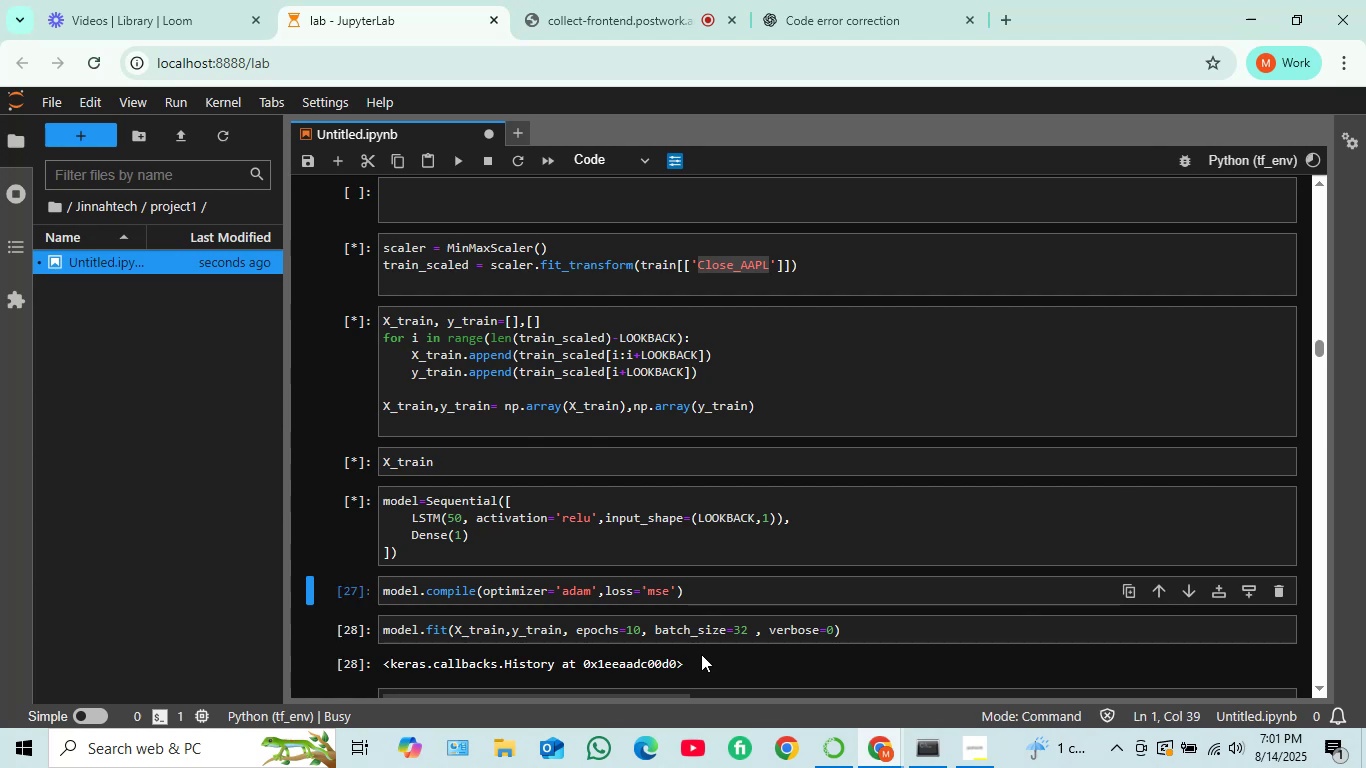 
key(Shift+Enter)
 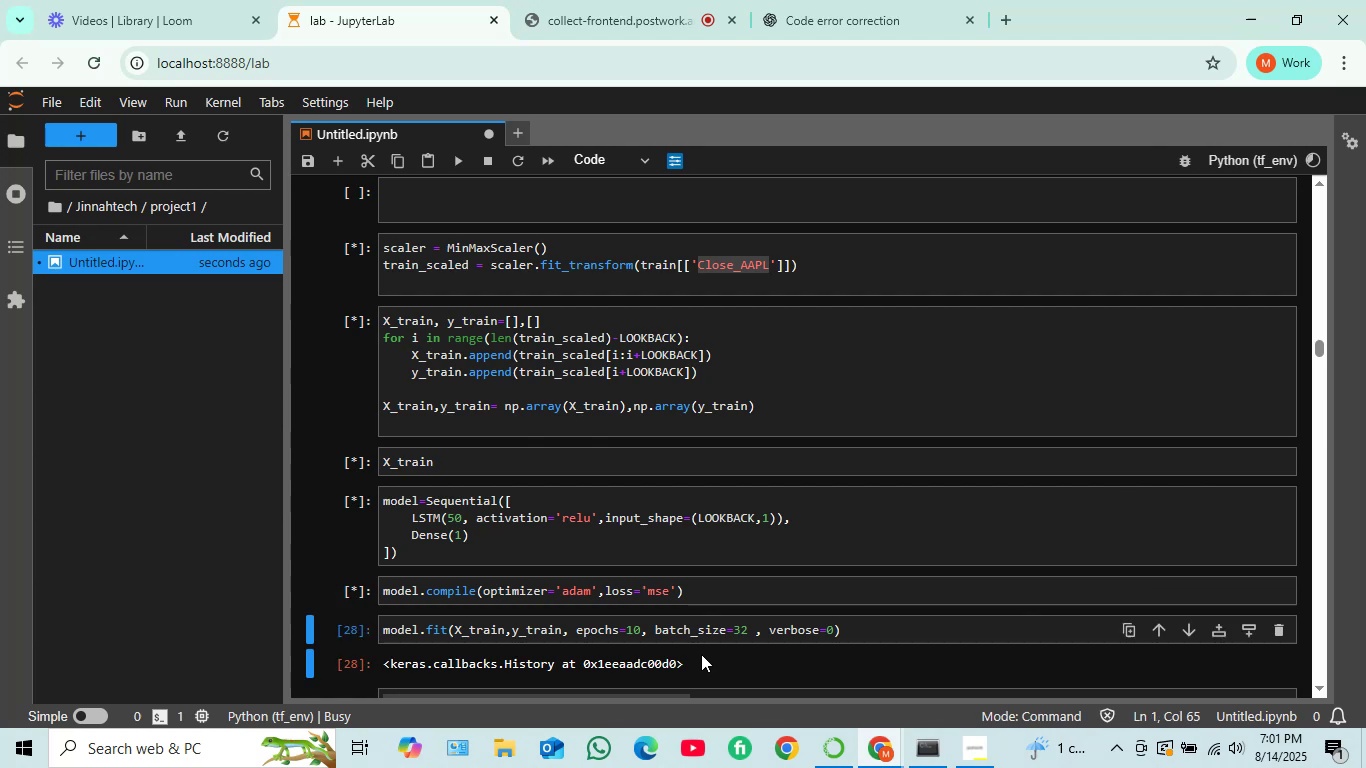 
key(Shift+ShiftRight)
 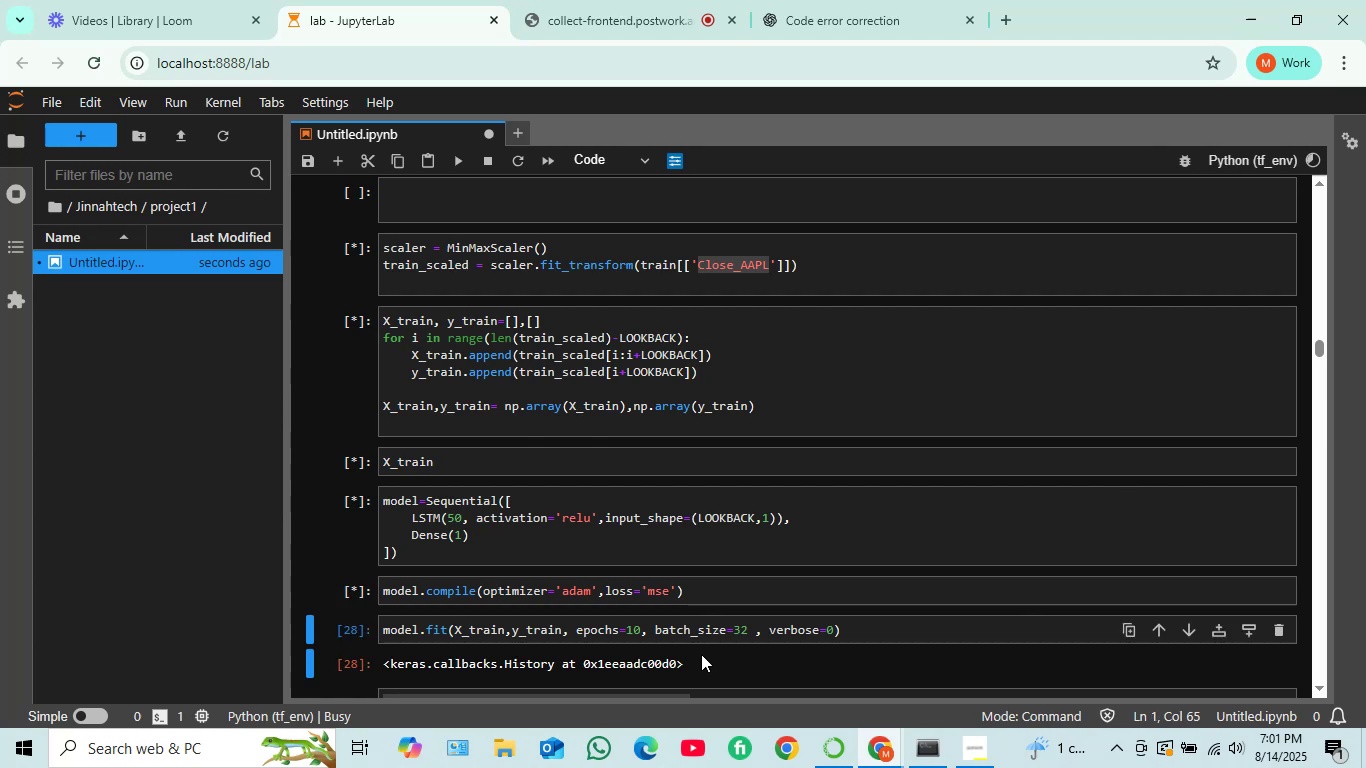 
key(Shift+Enter)
 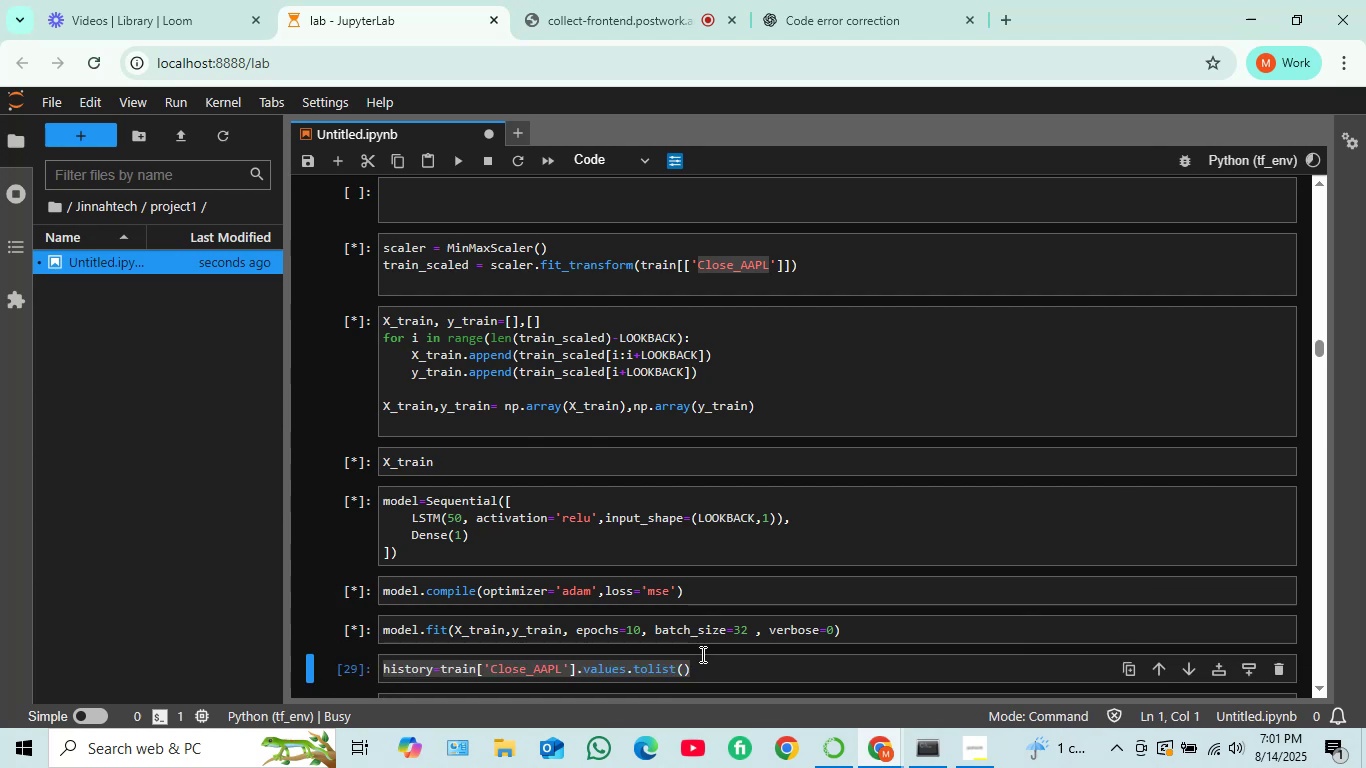 
key(Shift+ShiftRight)
 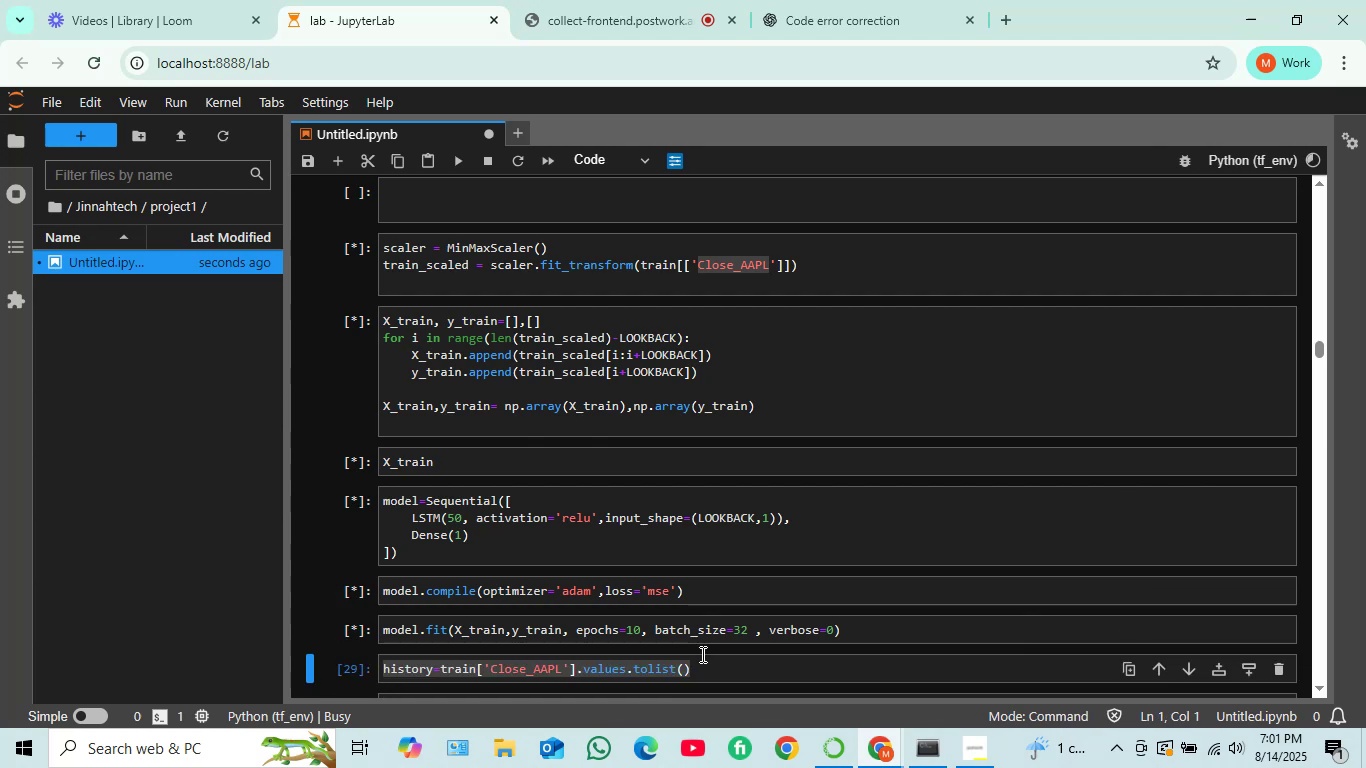 
key(Shift+Enter)
 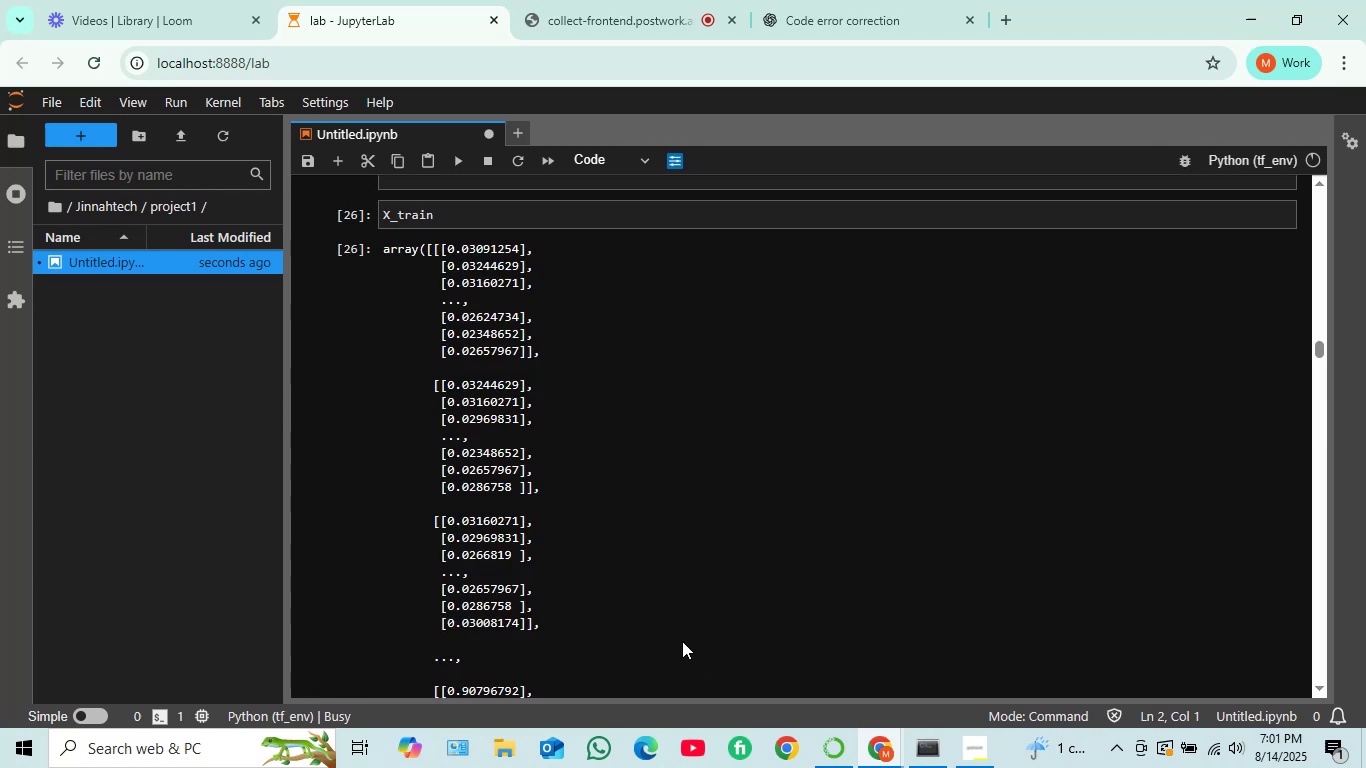 
scroll: coordinate [651, 556], scroll_direction: up, amount: 3.0
 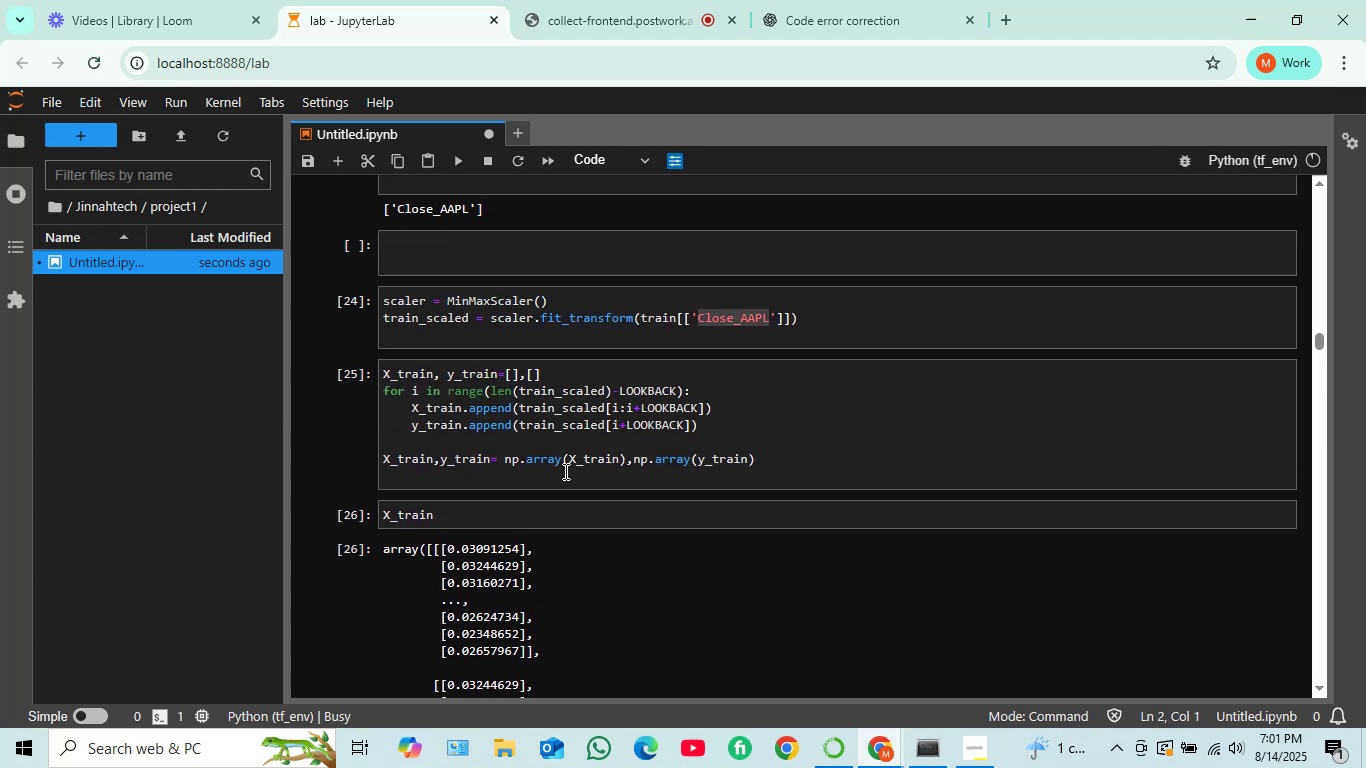 
scroll: coordinate [566, 475], scroll_direction: down, amount: 1.0
 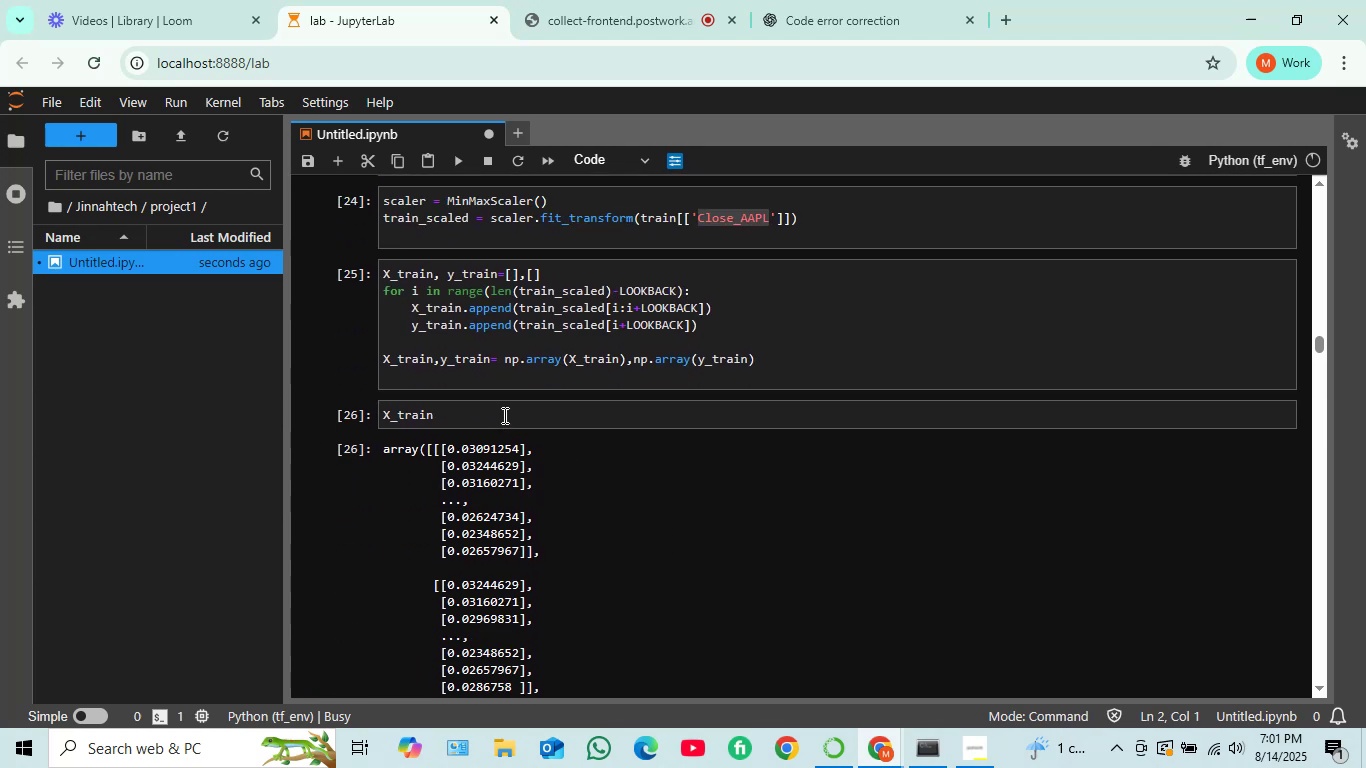 
scroll: coordinate [502, 403], scroll_direction: up, amount: 1.0
 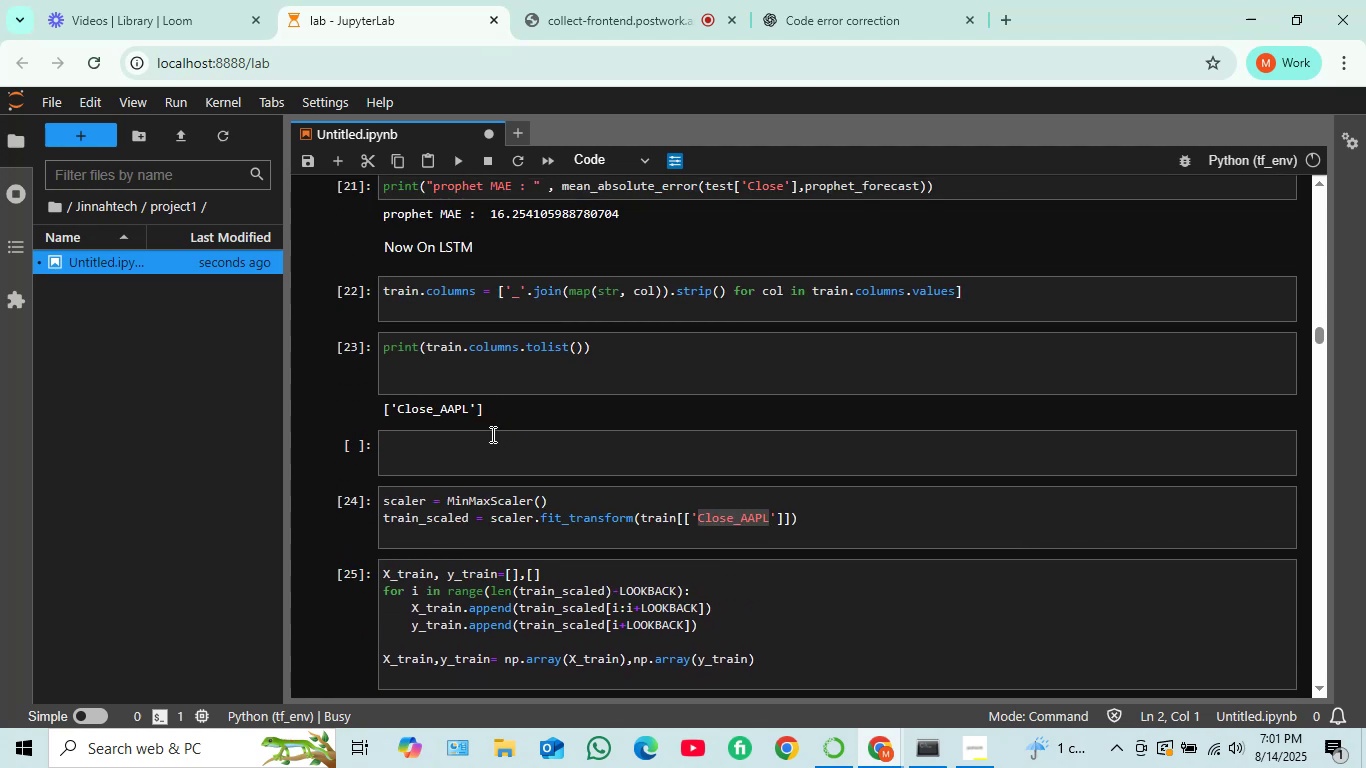 
scroll: coordinate [486, 446], scroll_direction: down, amount: 2.0
 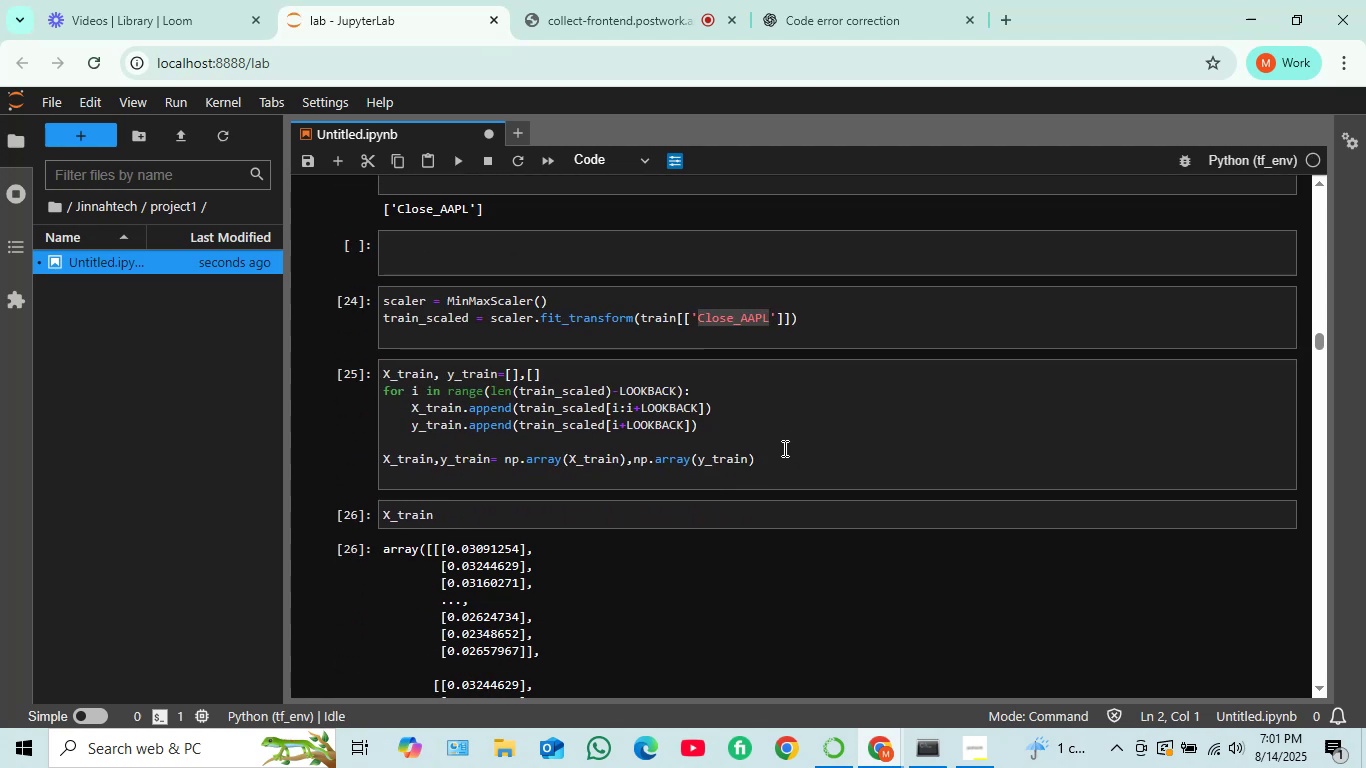 
scroll: coordinate [772, 413], scroll_direction: up, amount: 2.0
 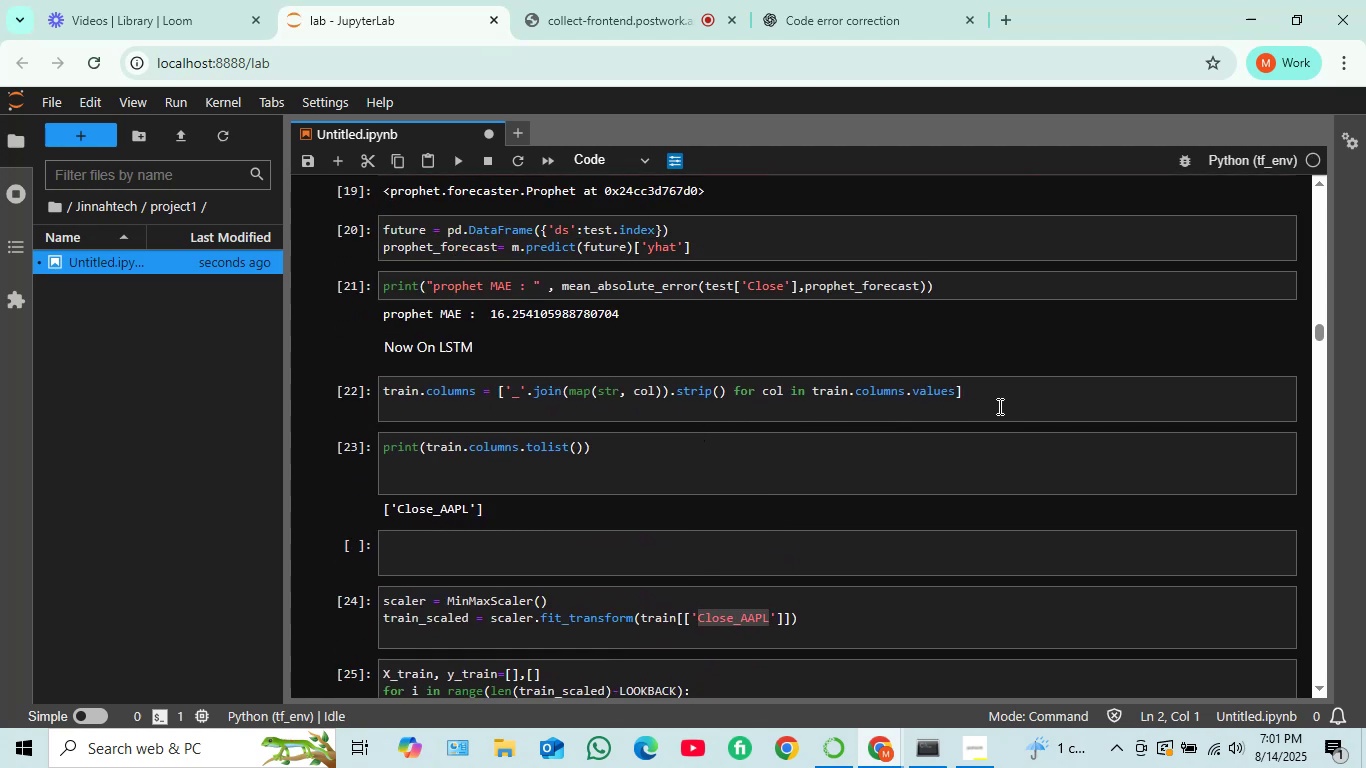 
left_click([999, 394])
 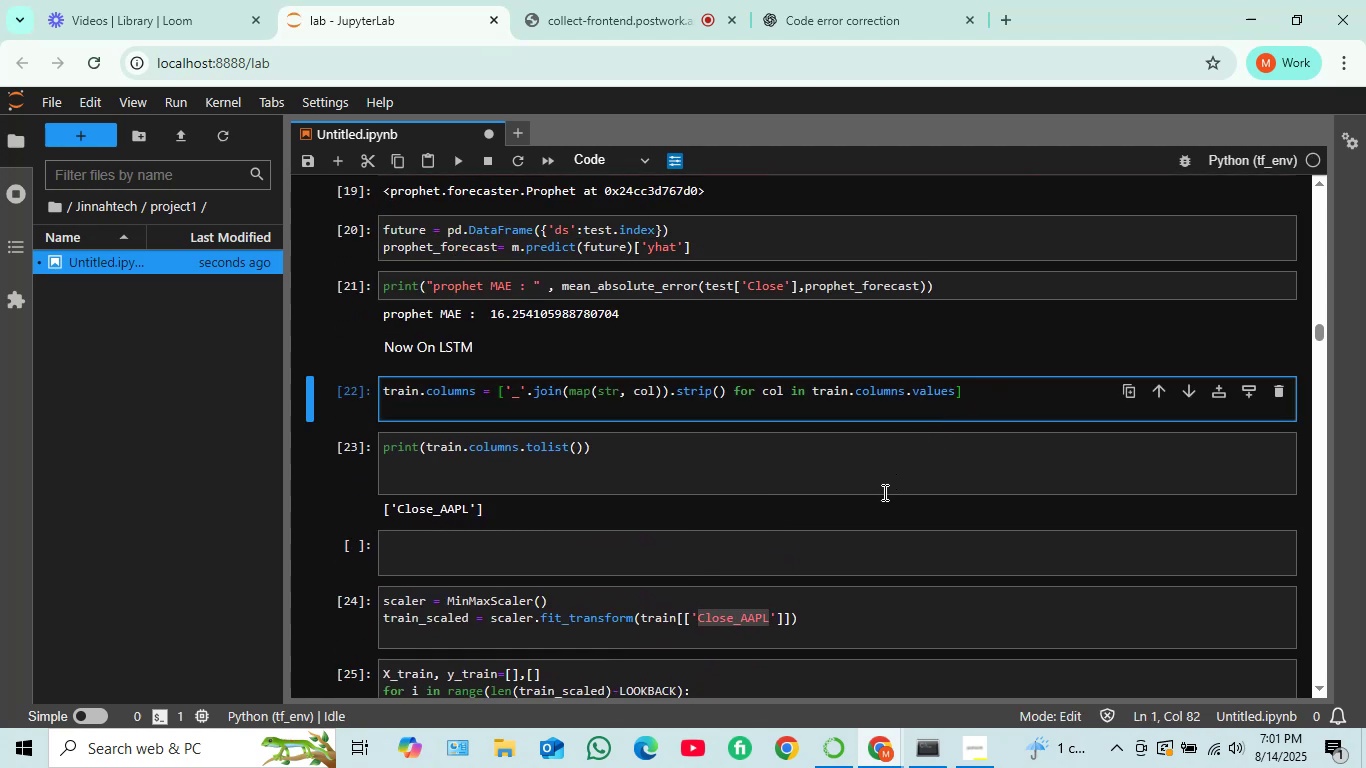 
key(Shift+ShiftRight)
 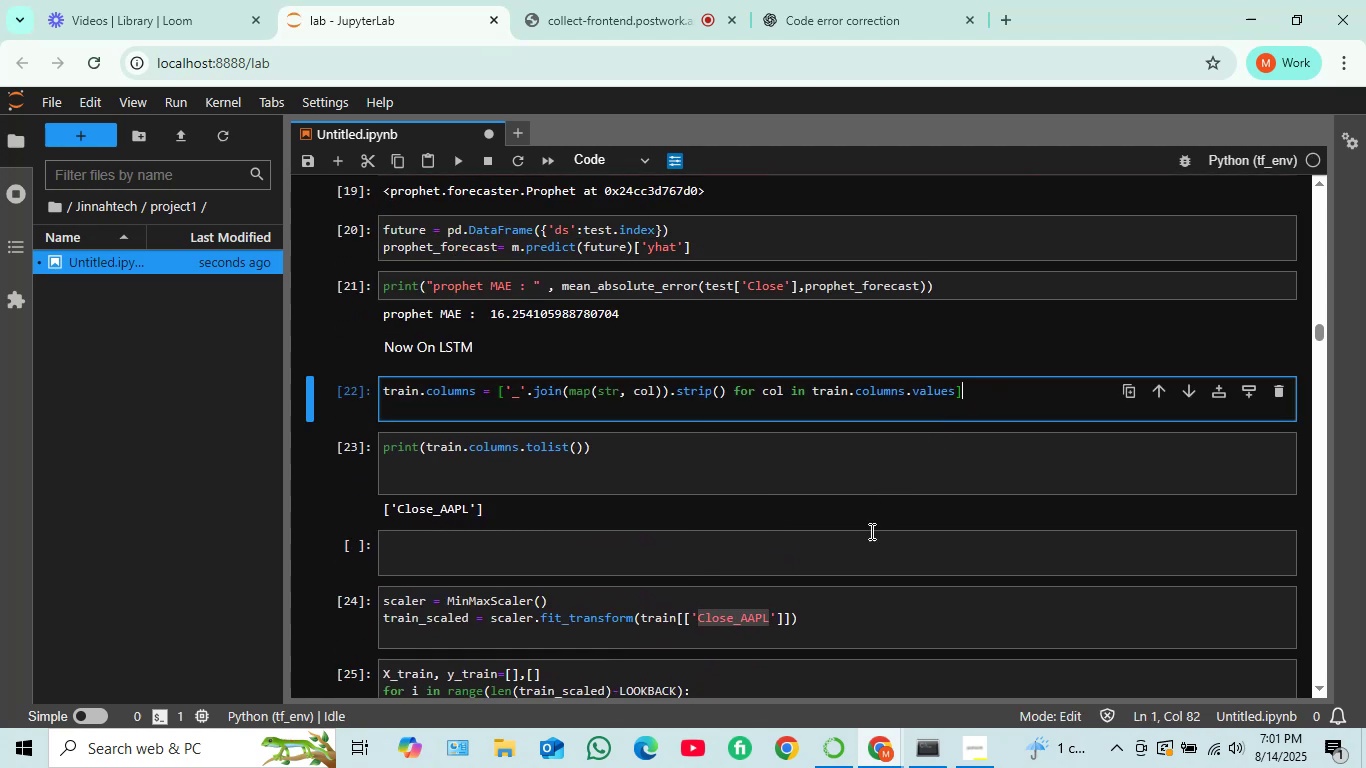 
key(Shift+Enter)
 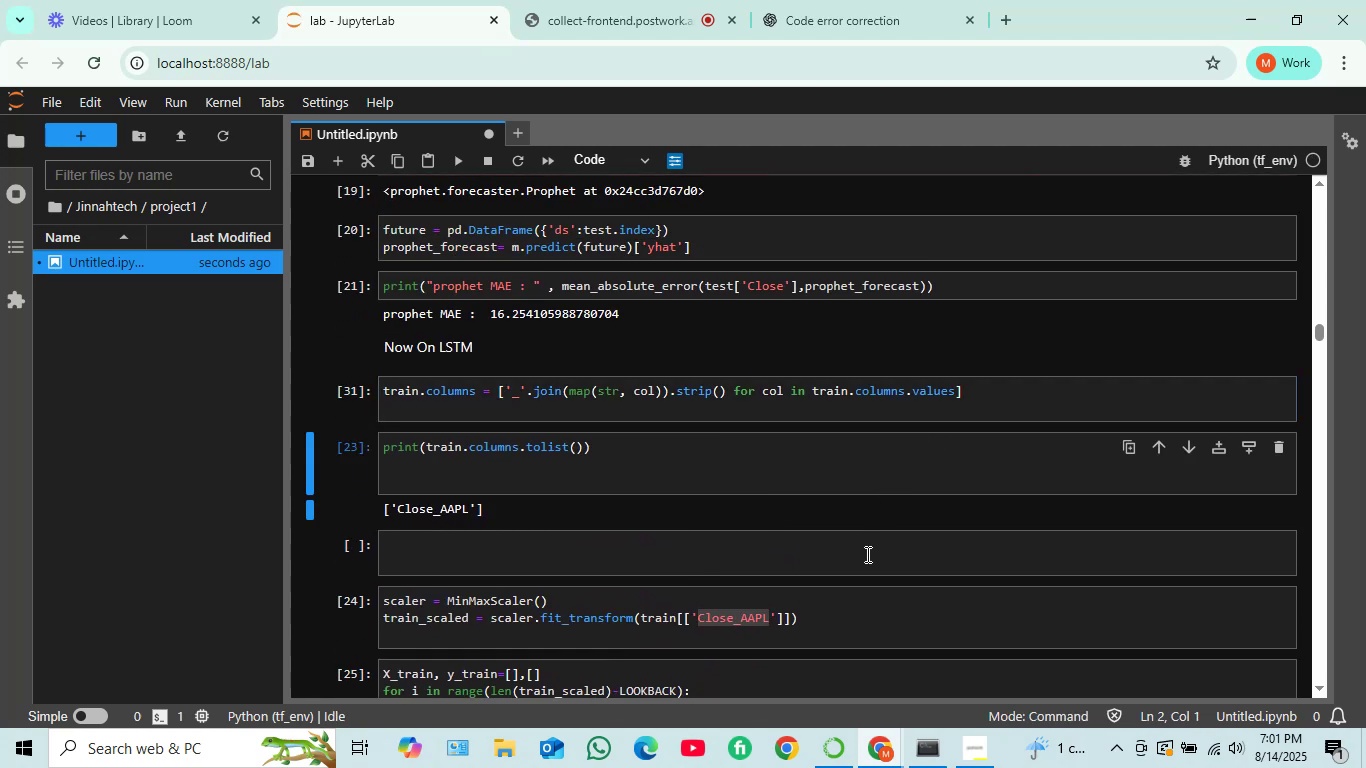 
key(Shift+ShiftRight)
 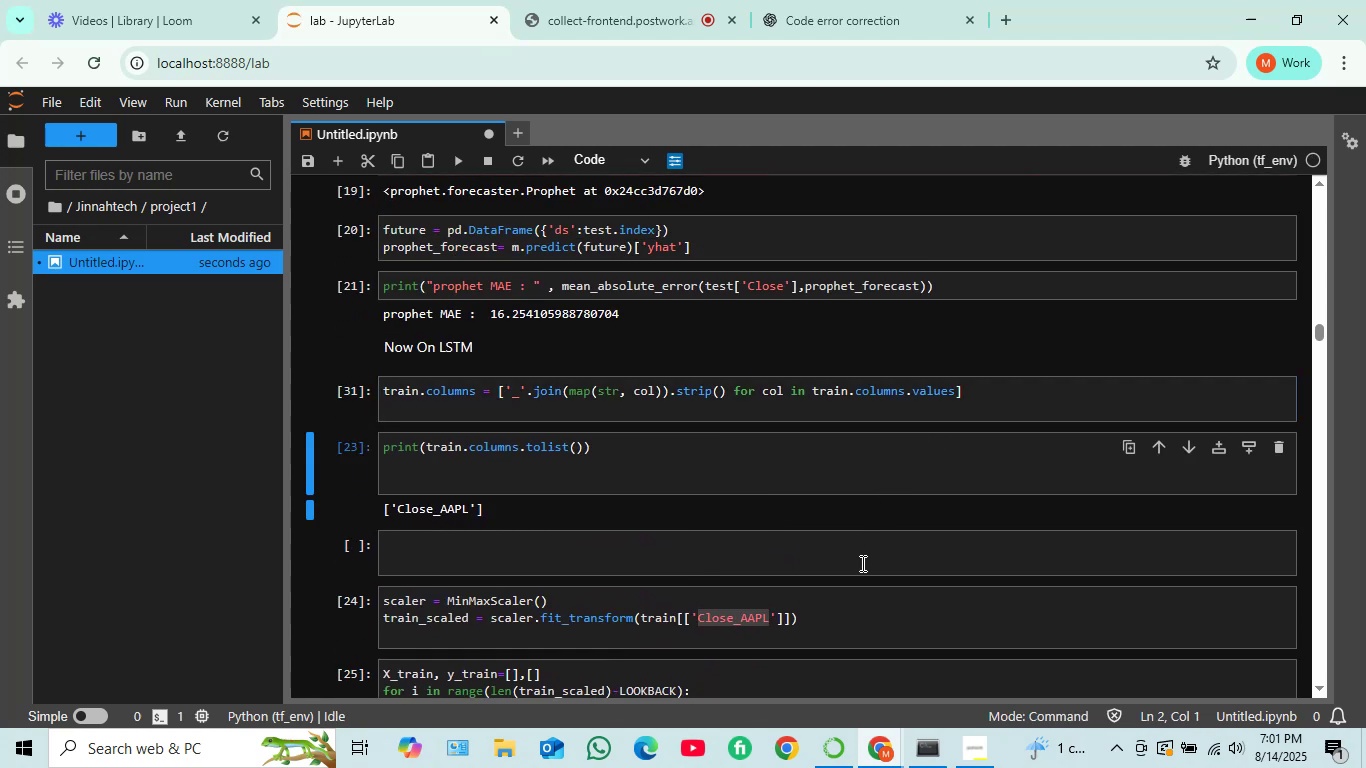 
key(Shift+Enter)
 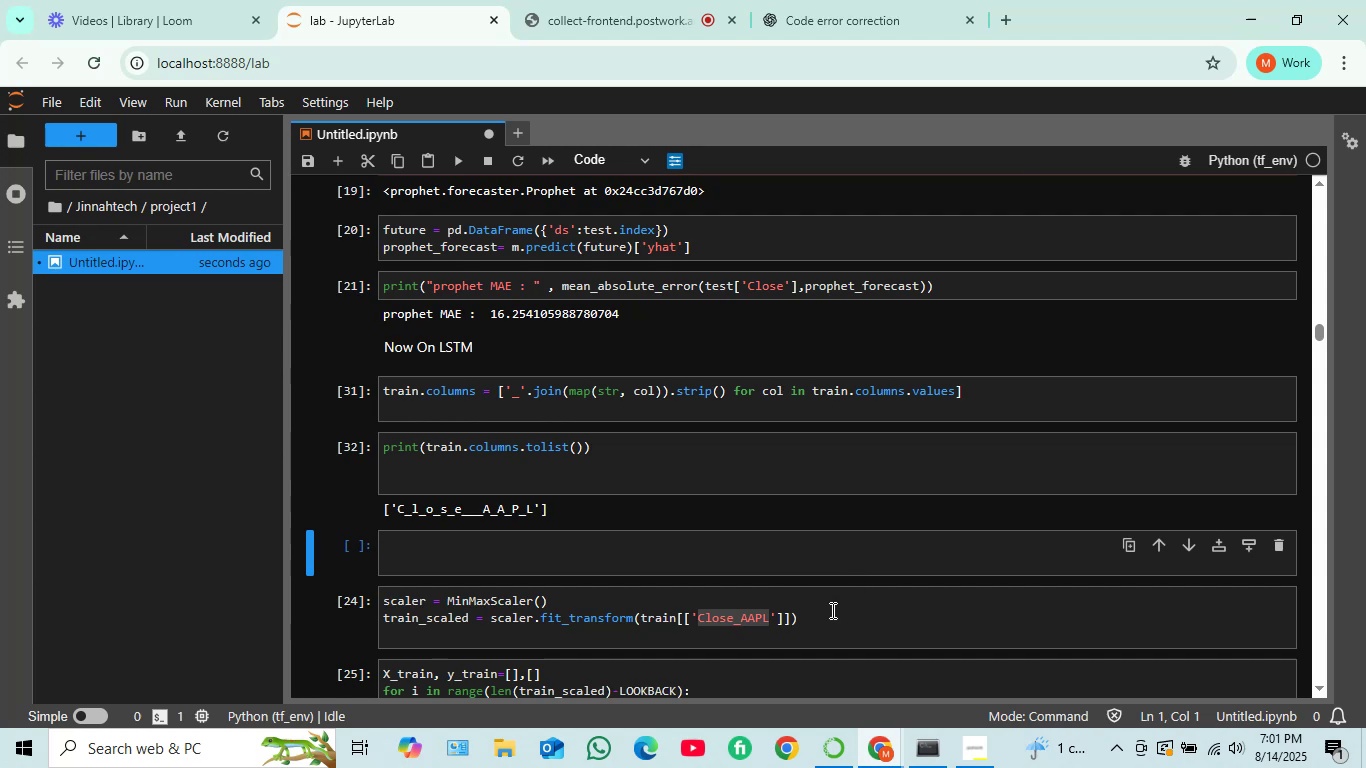 
wait(5.98)
 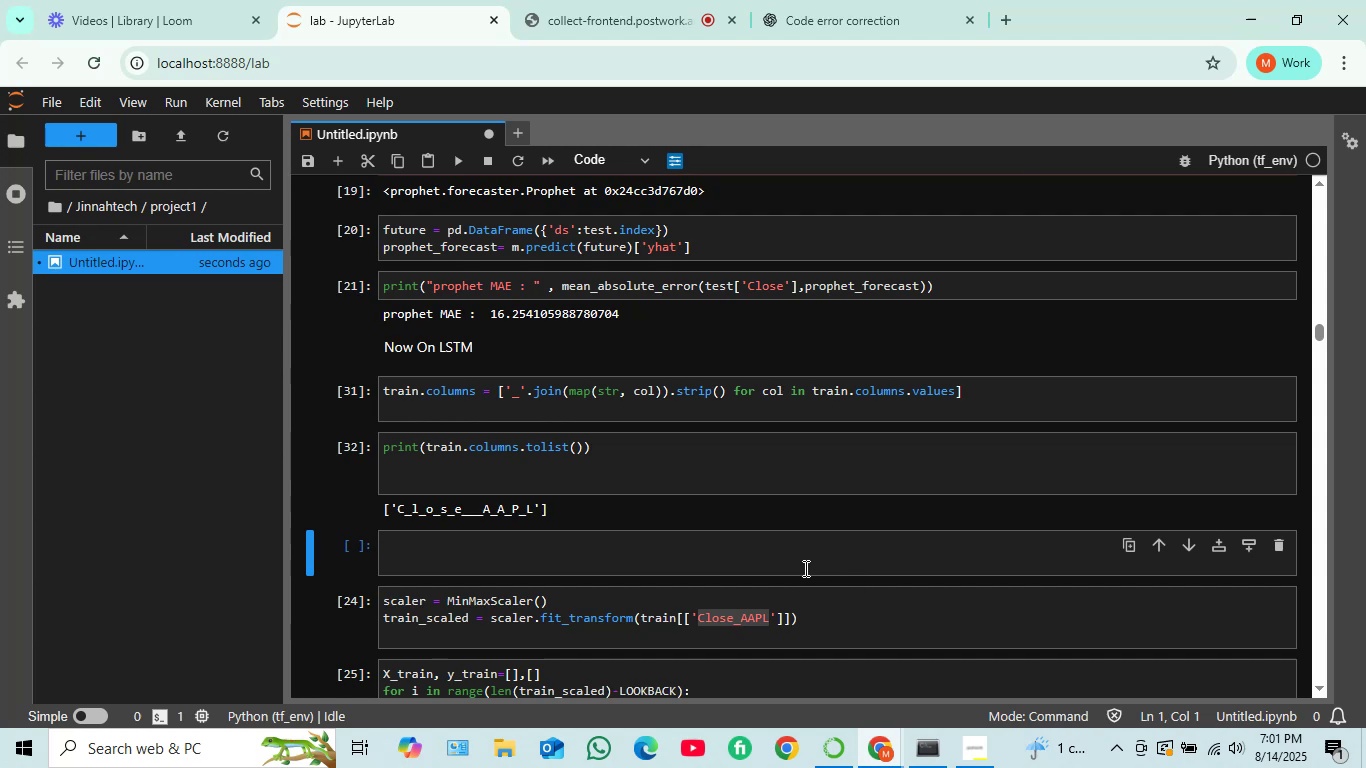 
key(Shift+ShiftRight)
 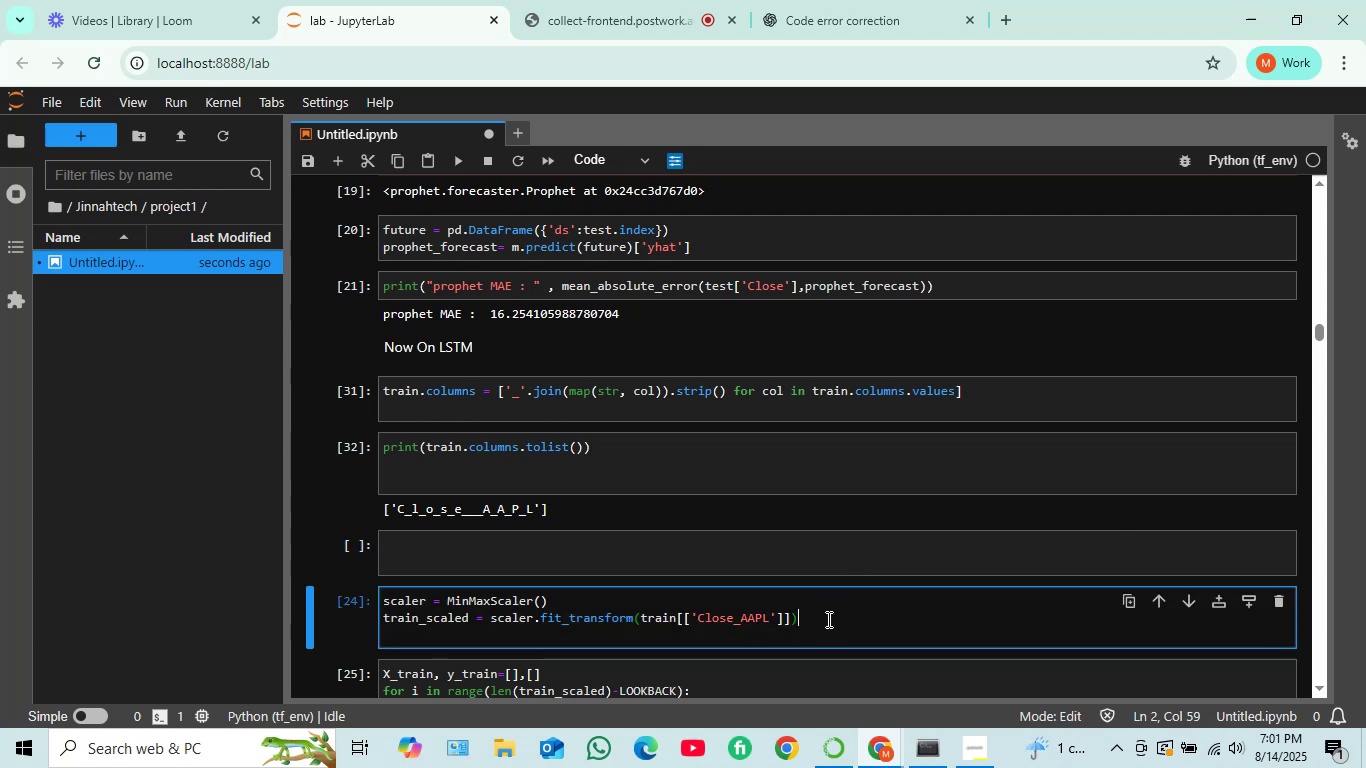 
key(Shift+Enter)
 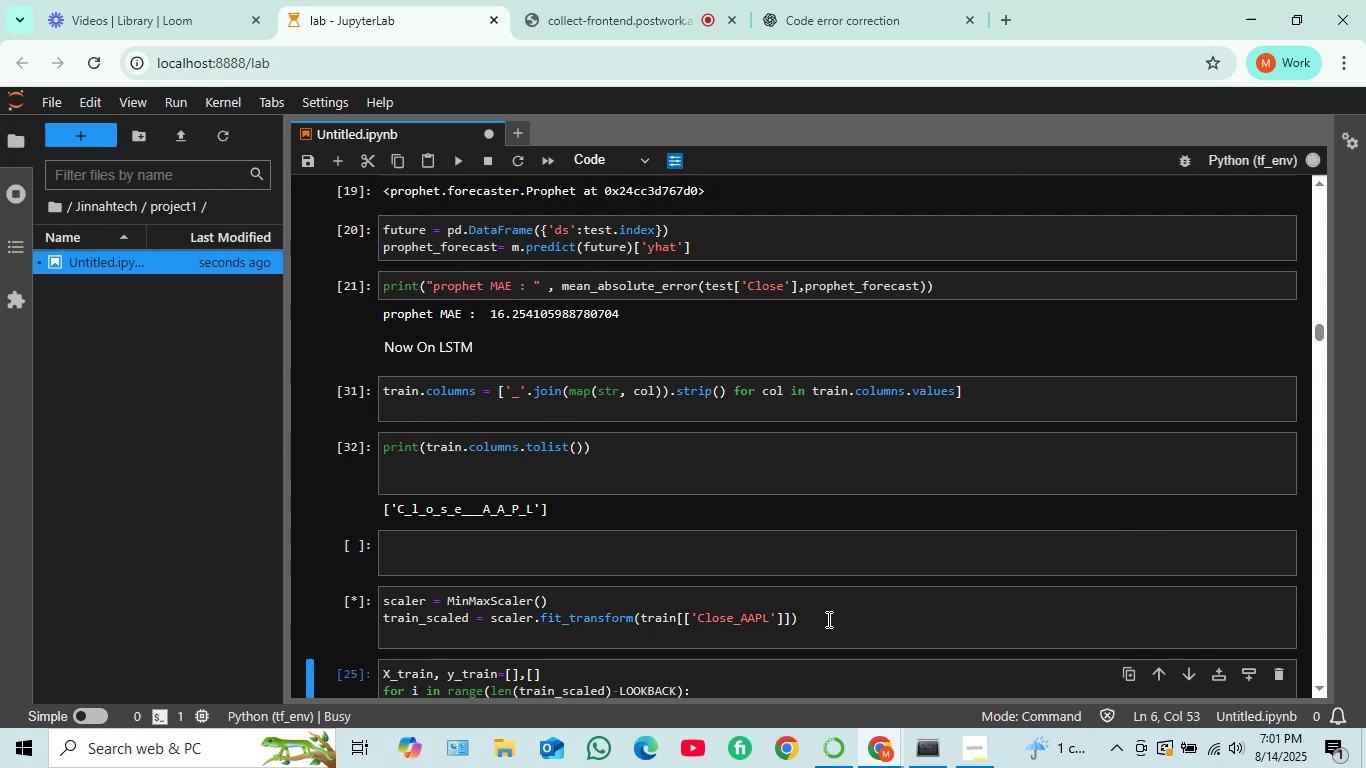 
scroll: coordinate [827, 619], scroll_direction: down, amount: 1.0
 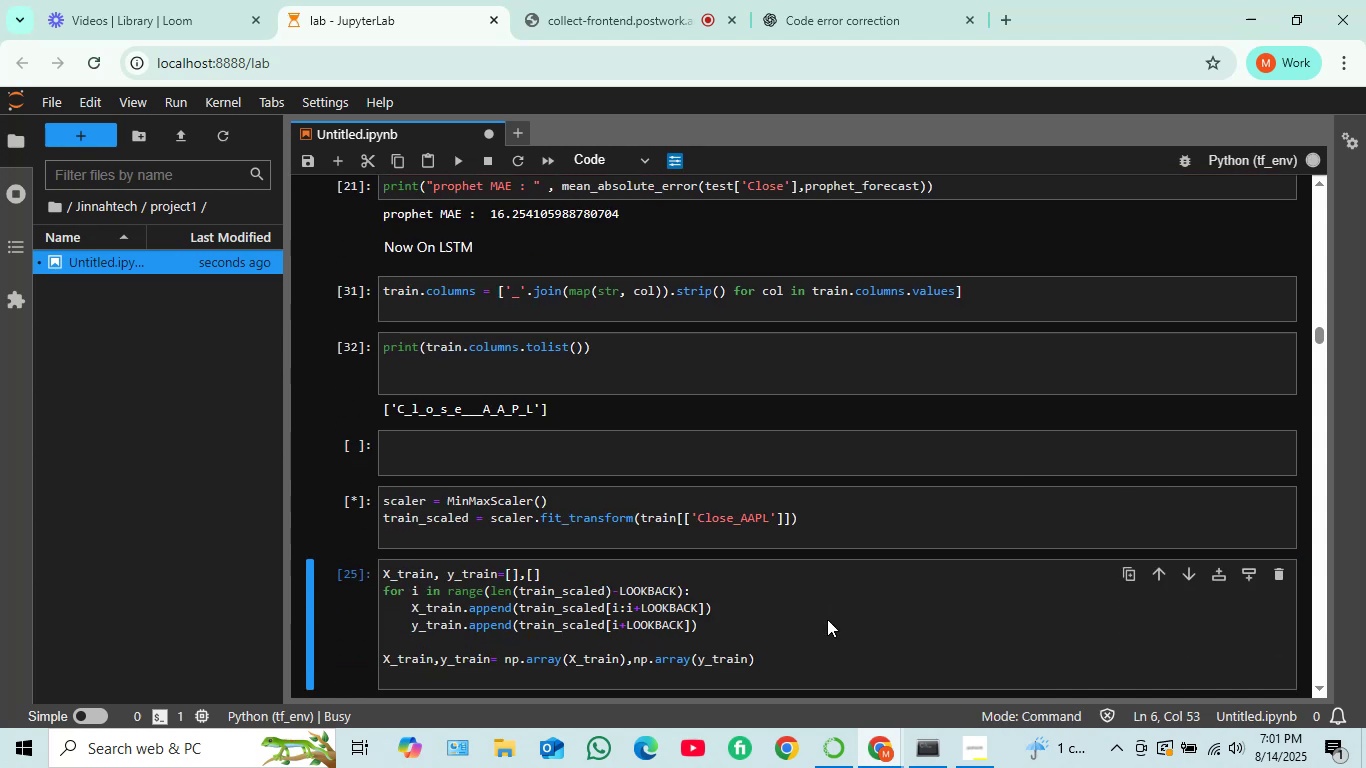 
key(Shift+ShiftRight)
 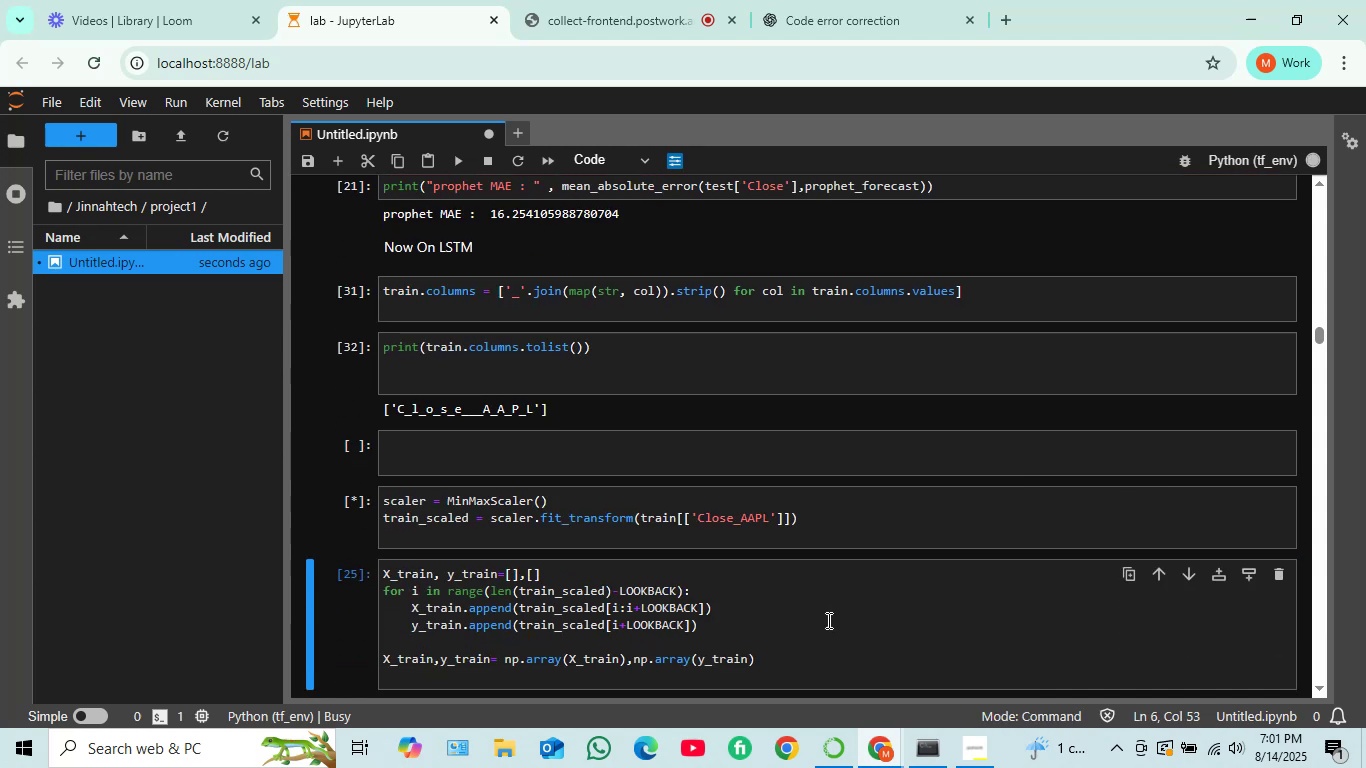 
key(Shift+Enter)
 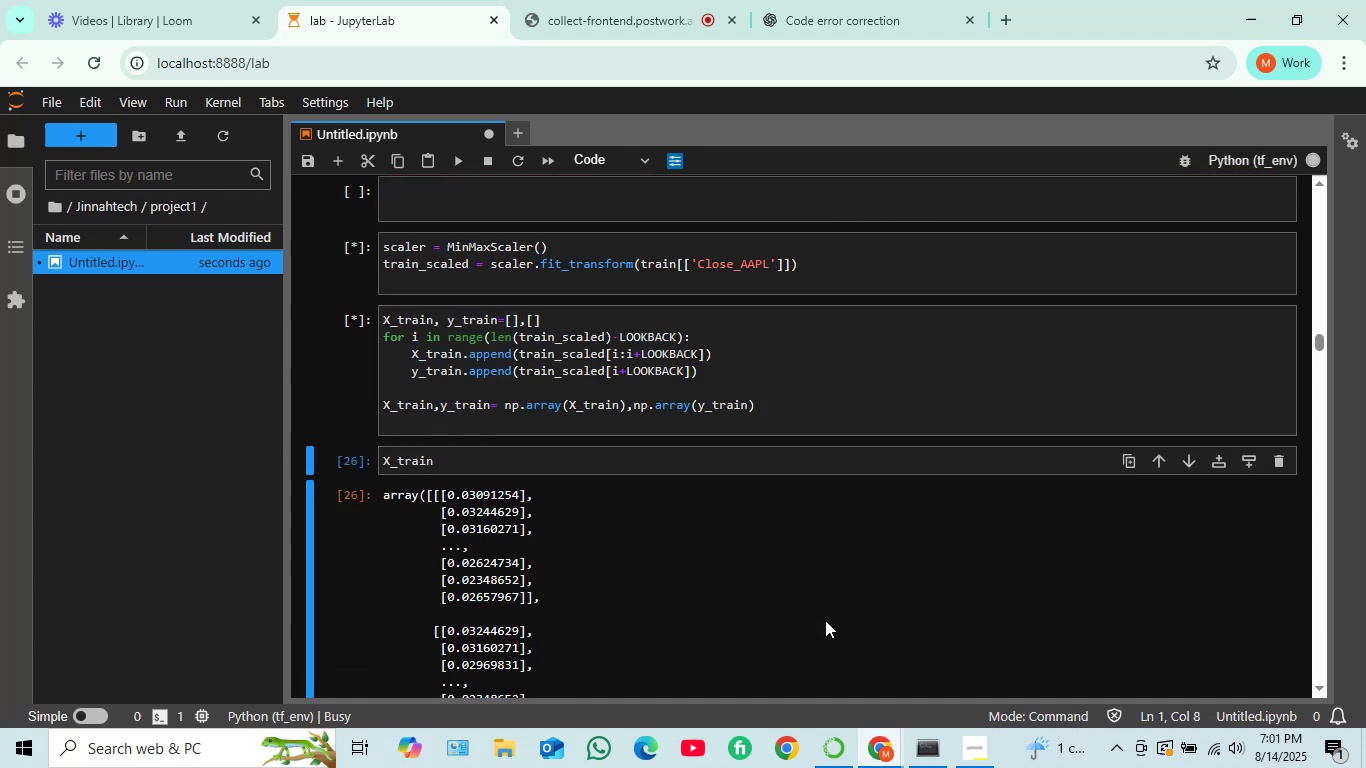 
key(Shift+ShiftRight)
 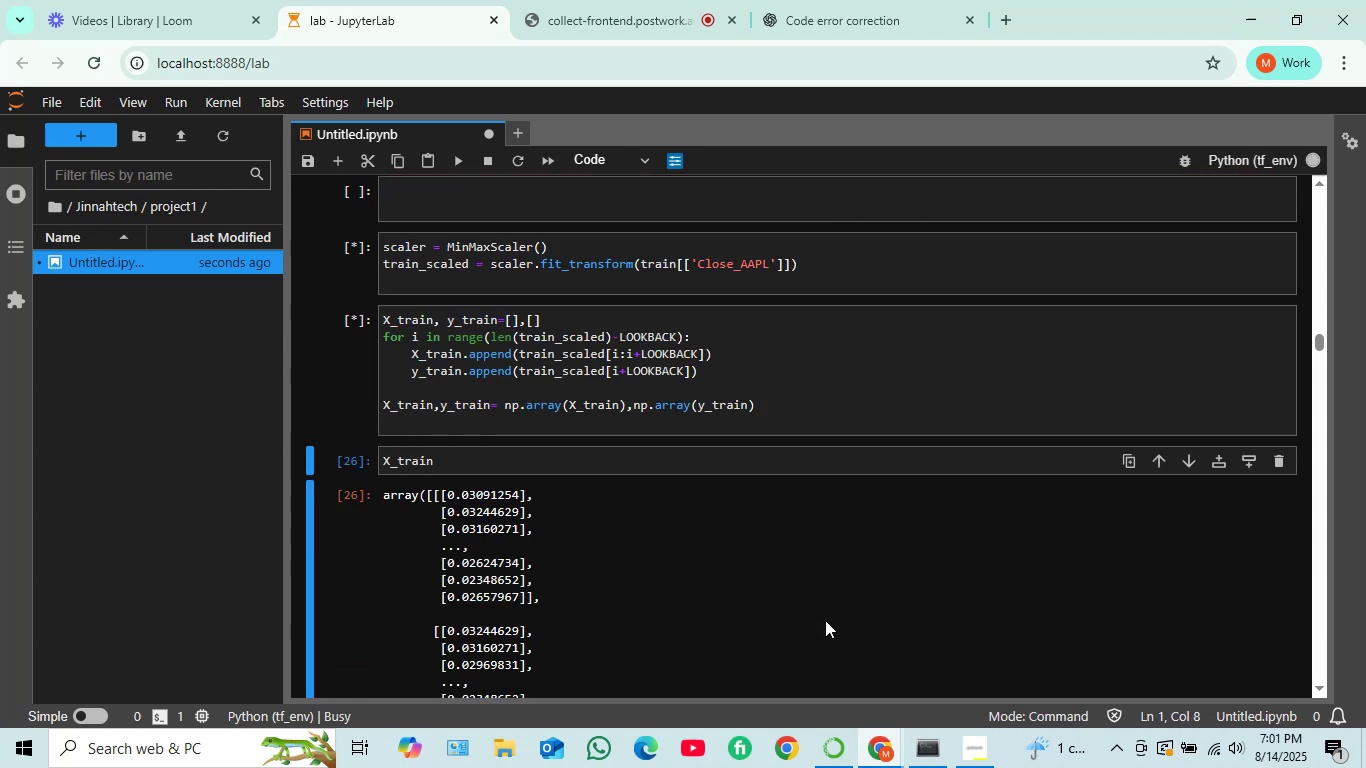 
key(Shift+Enter)
 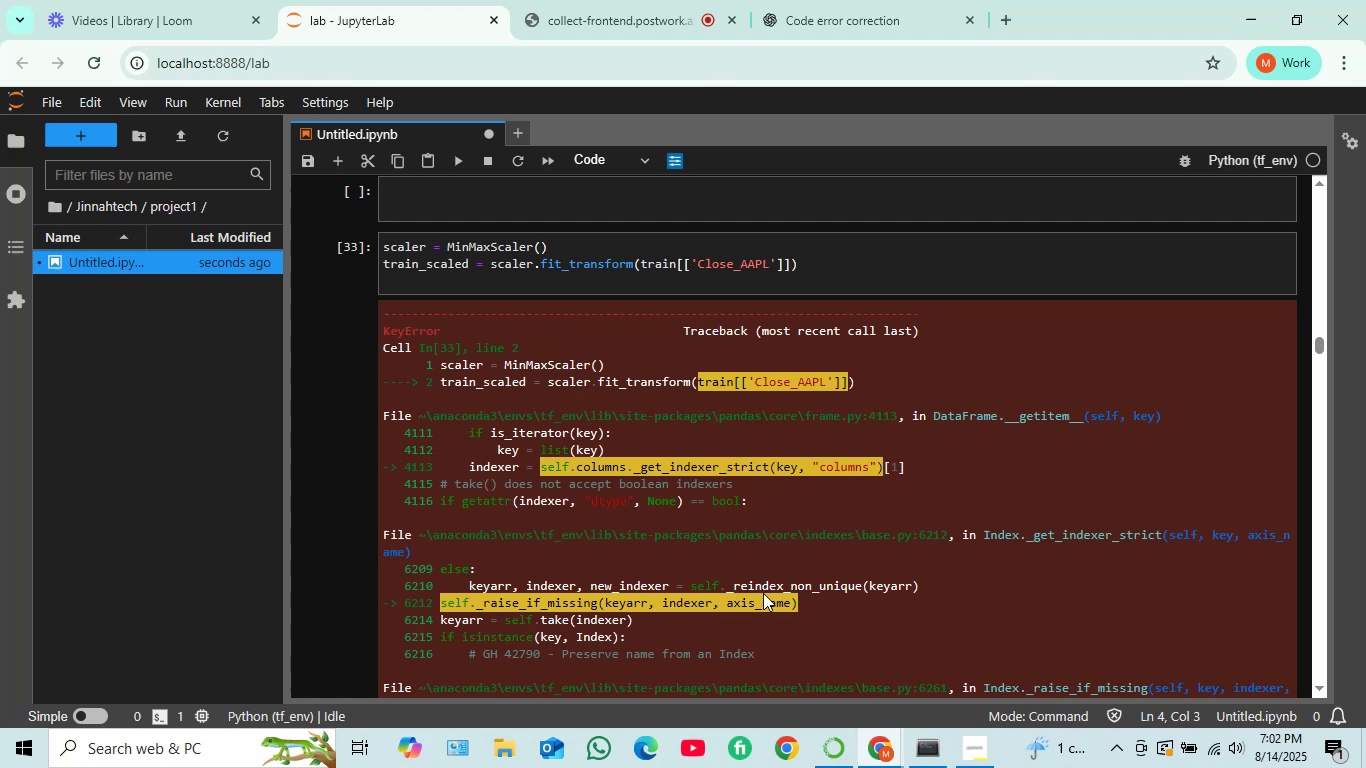 
scroll: coordinate [677, 439], scroll_direction: up, amount: 4.0
 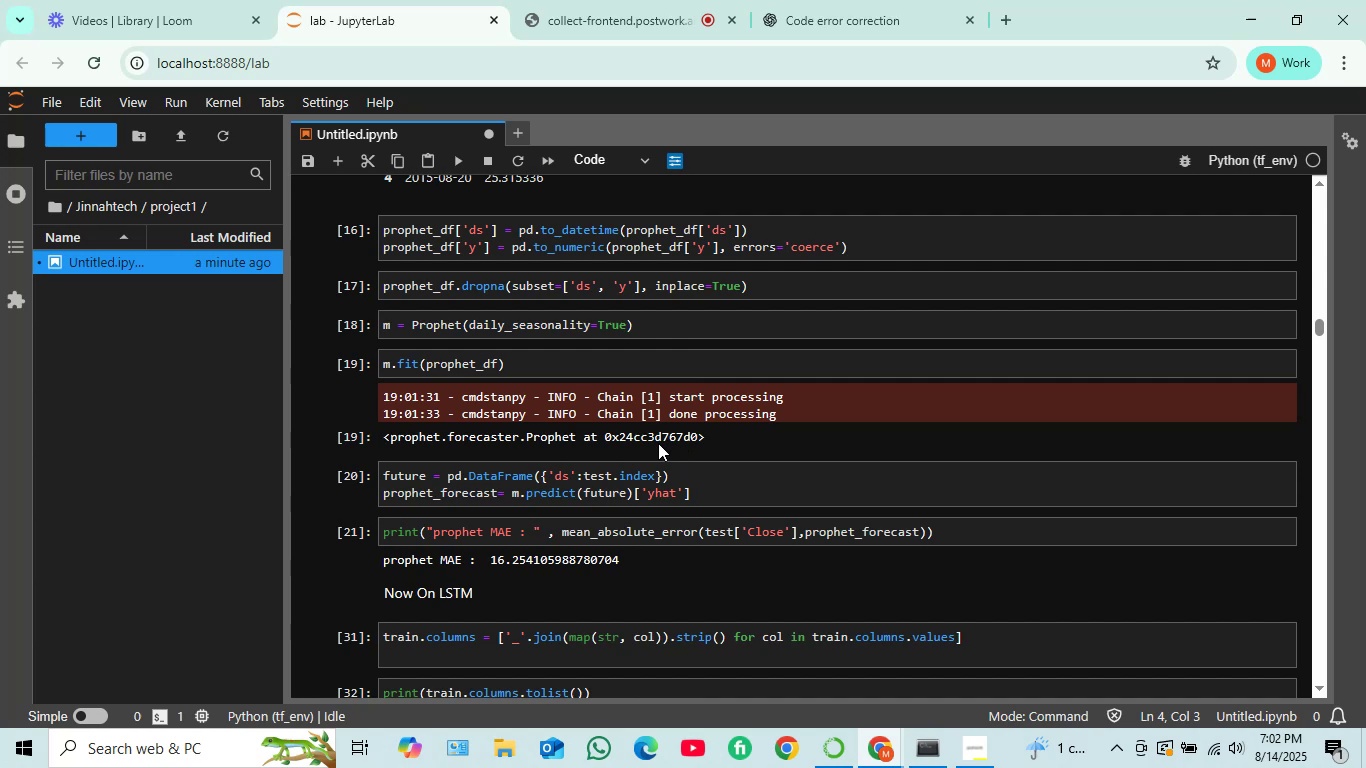 
wait(6.73)
 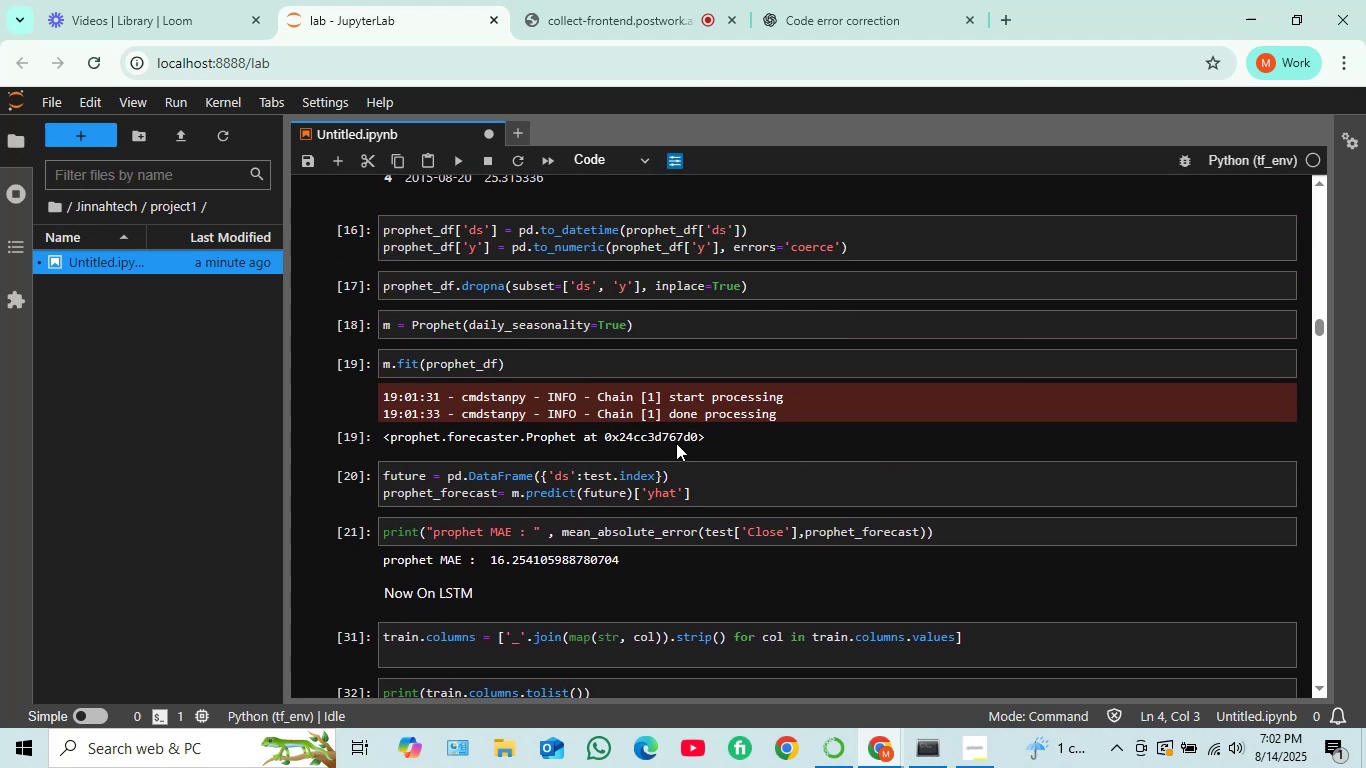 
scroll: coordinate [619, 446], scroll_direction: up, amount: 2.0
 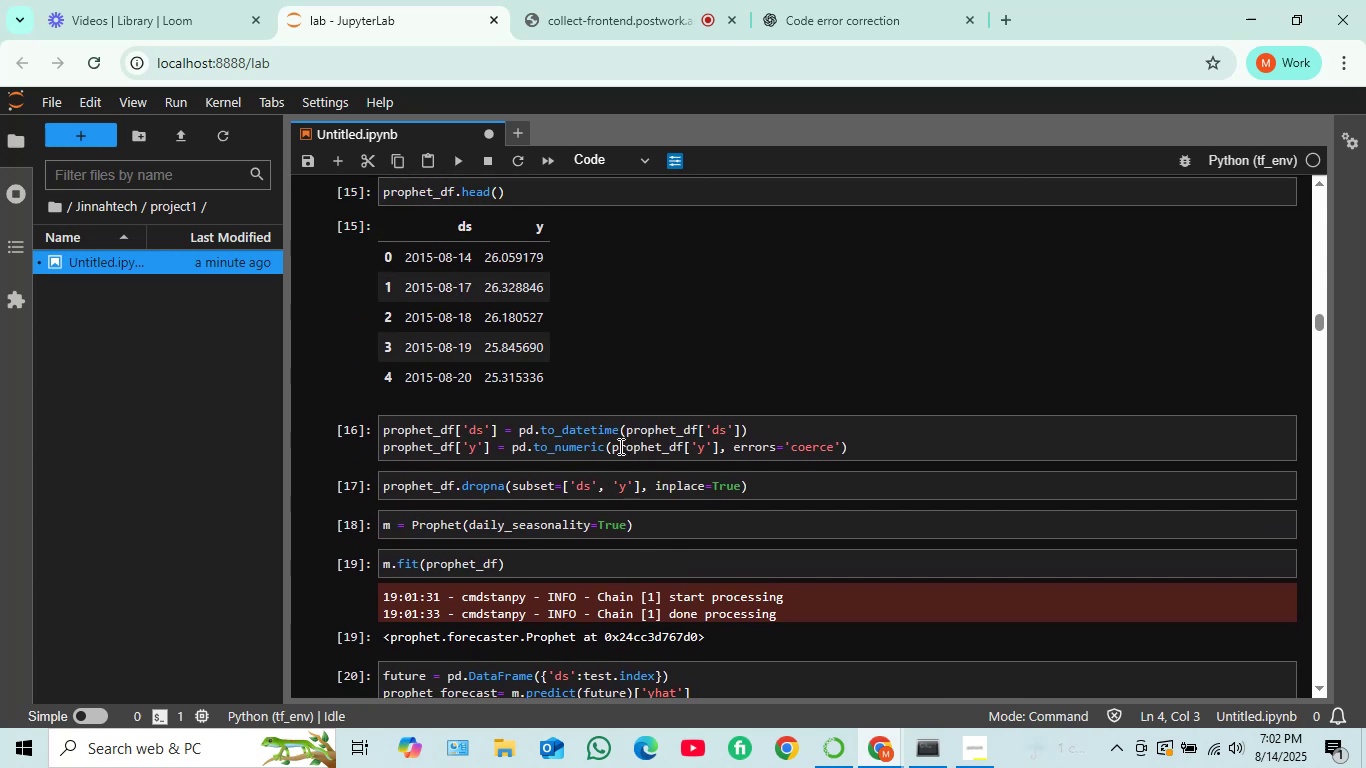 
scroll: coordinate [618, 450], scroll_direction: down, amount: 4.0
 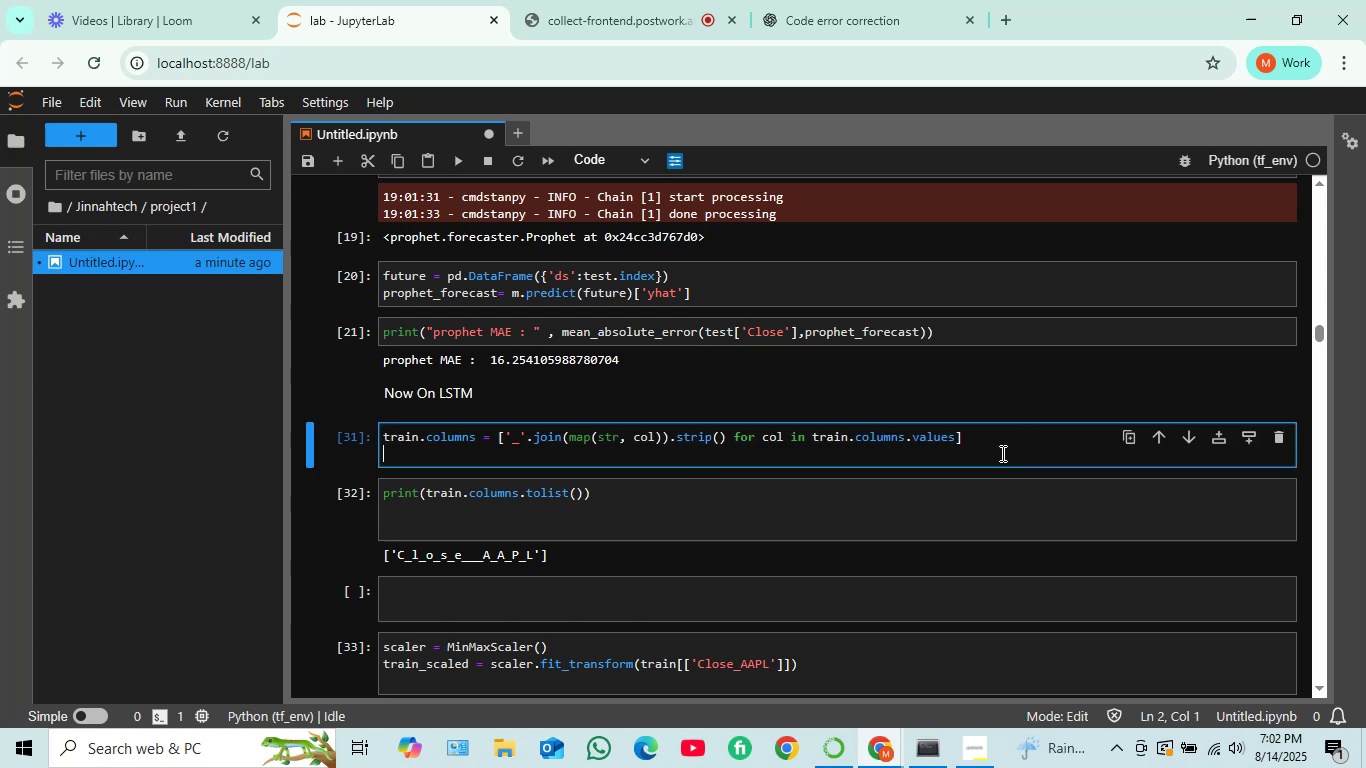 
key(Shift+Enter)
 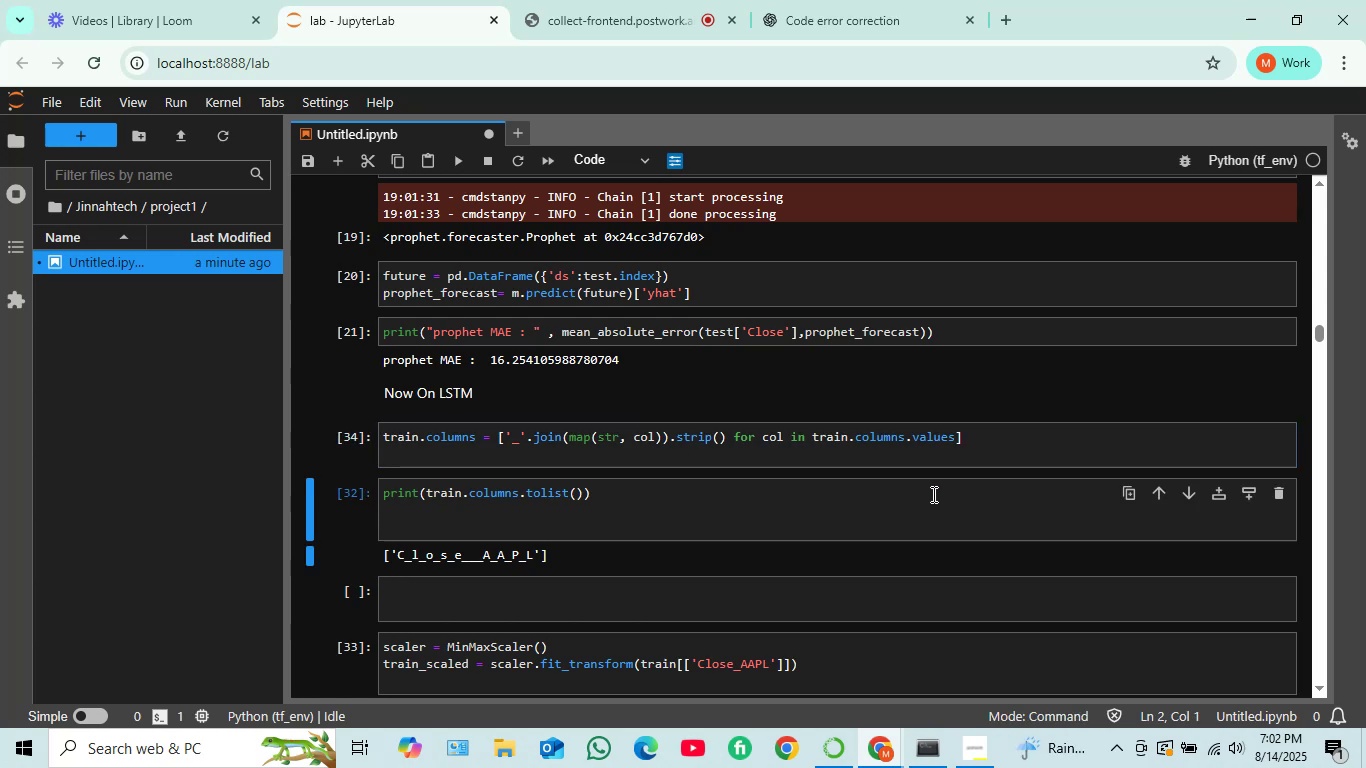 
key(Shift+Enter)
 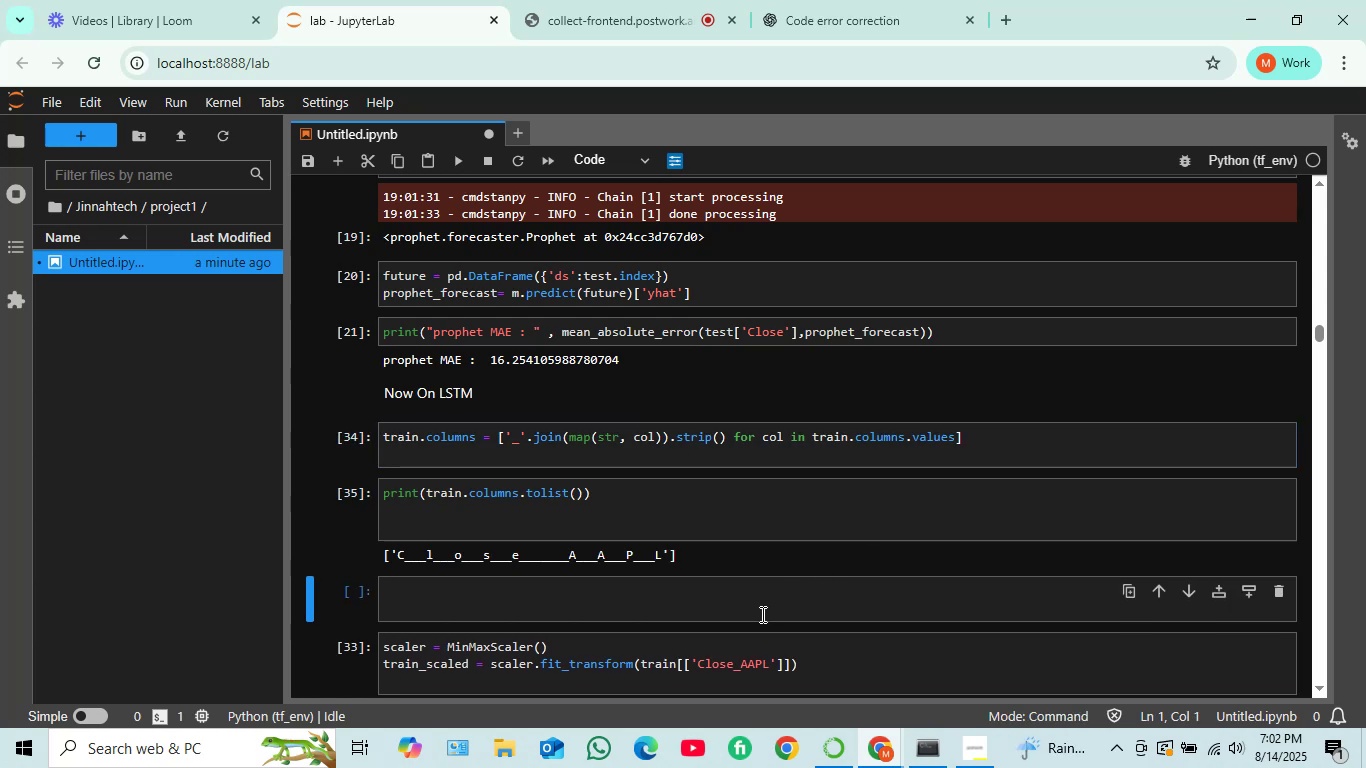 
key(Shift+Enter)
 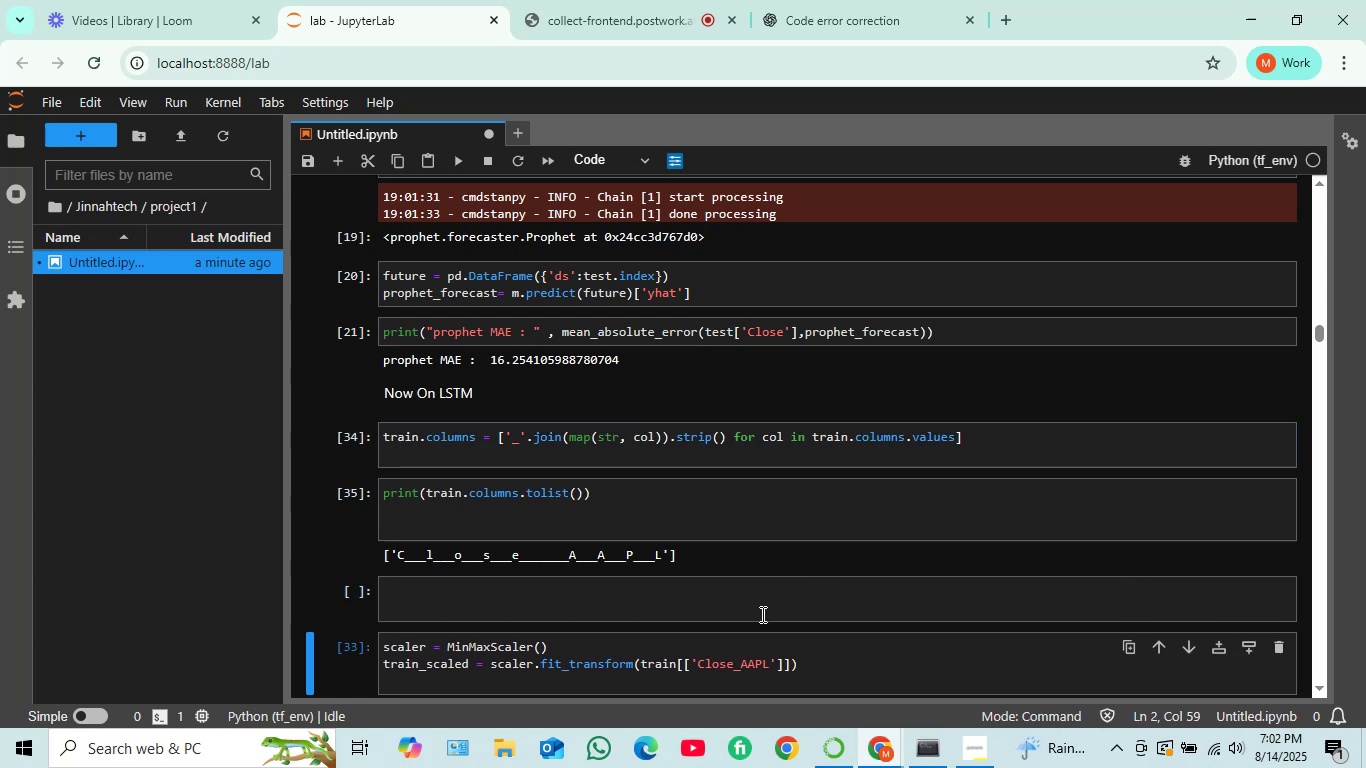 
key(Shift+Enter)
 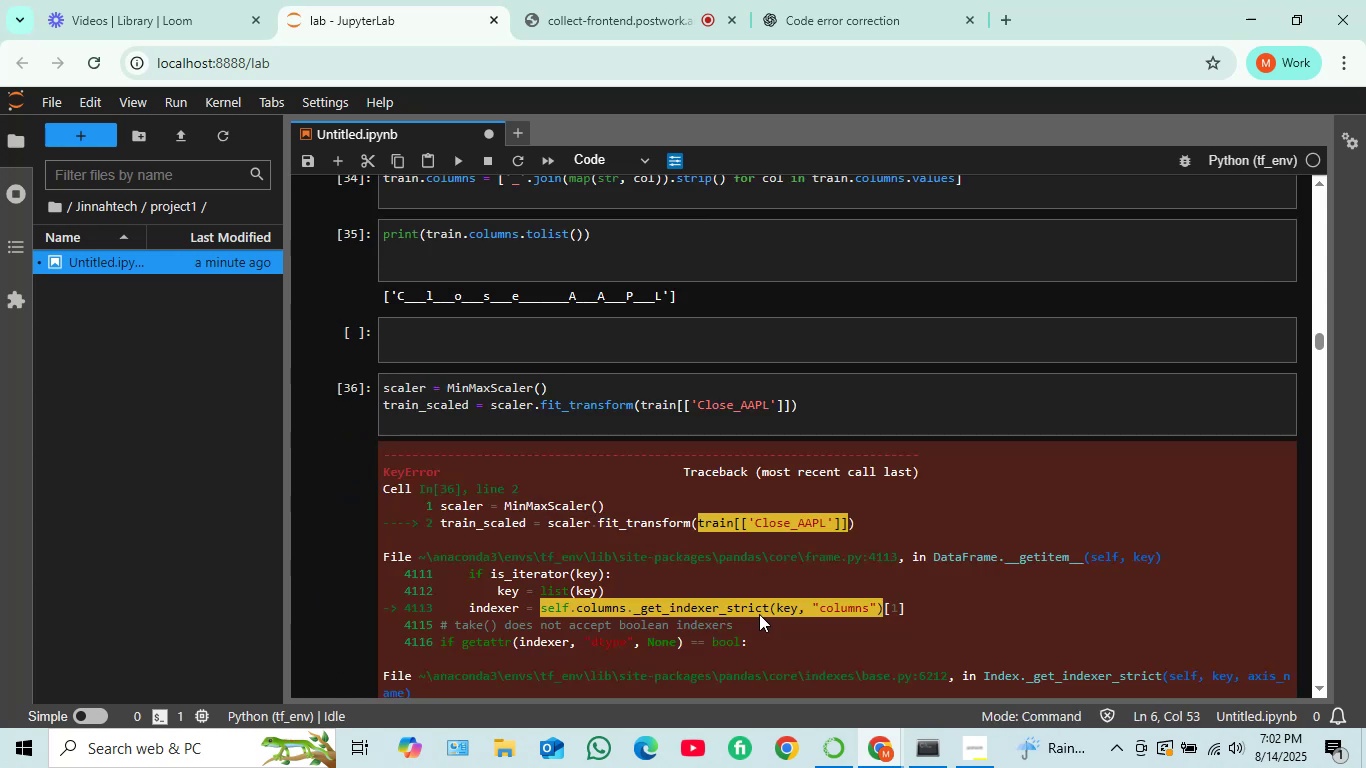 
scroll: coordinate [694, 607], scroll_direction: down, amount: 5.0
 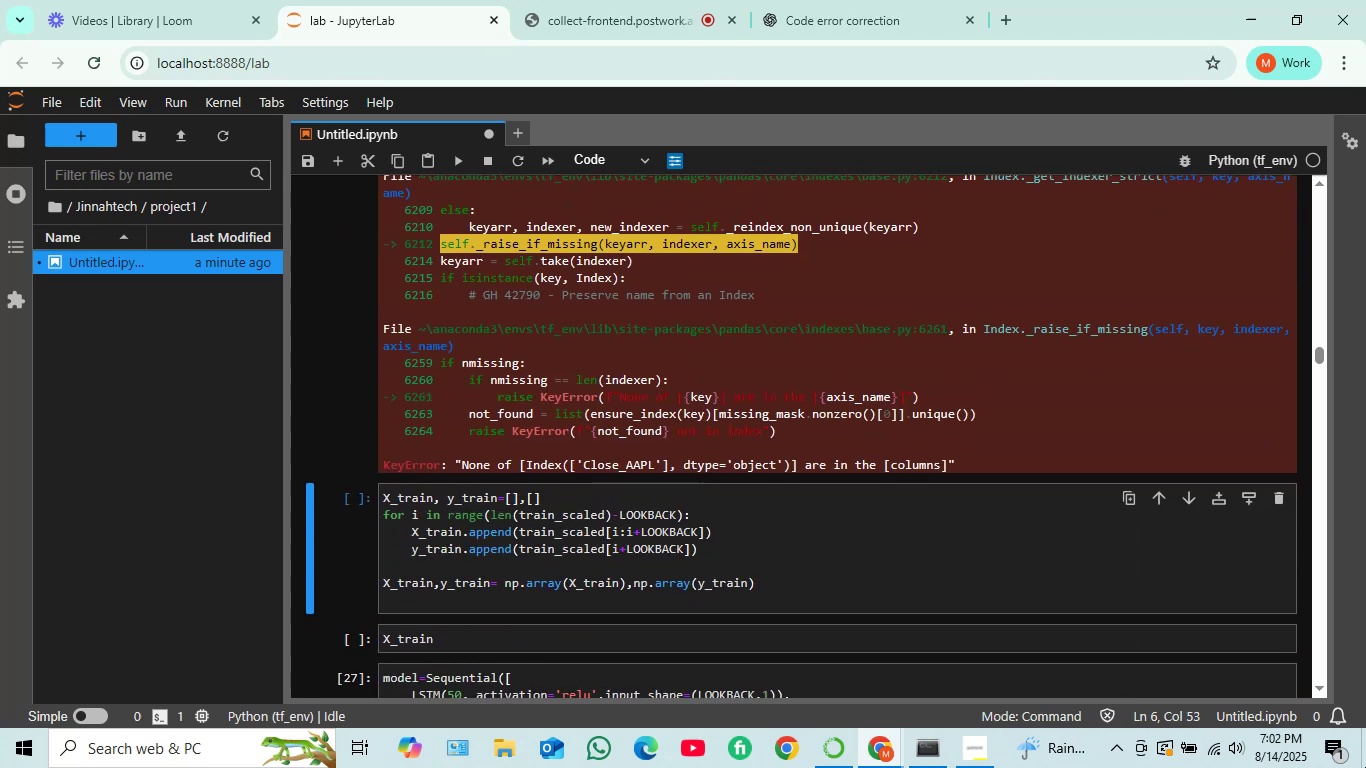 
wait(8.92)
 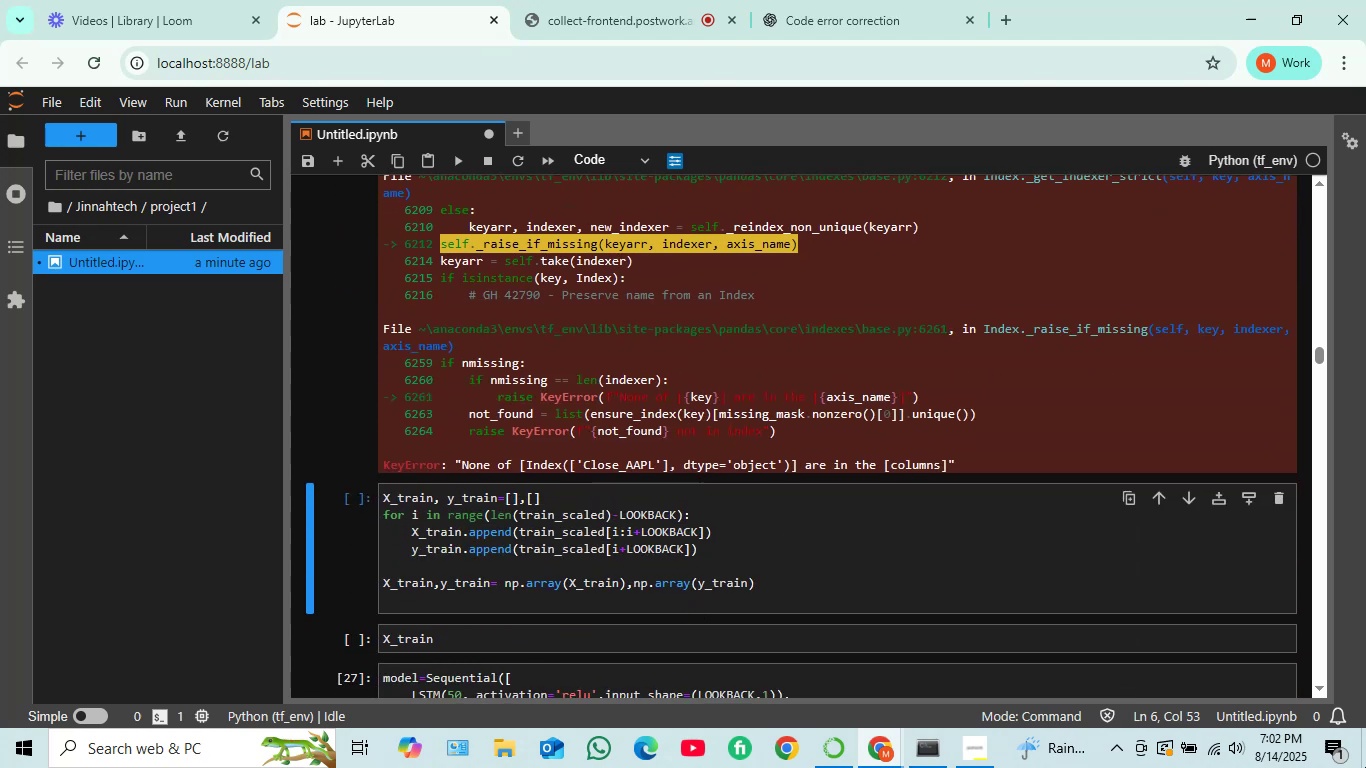 
scroll: coordinate [538, 264], scroll_direction: up, amount: 43.0
 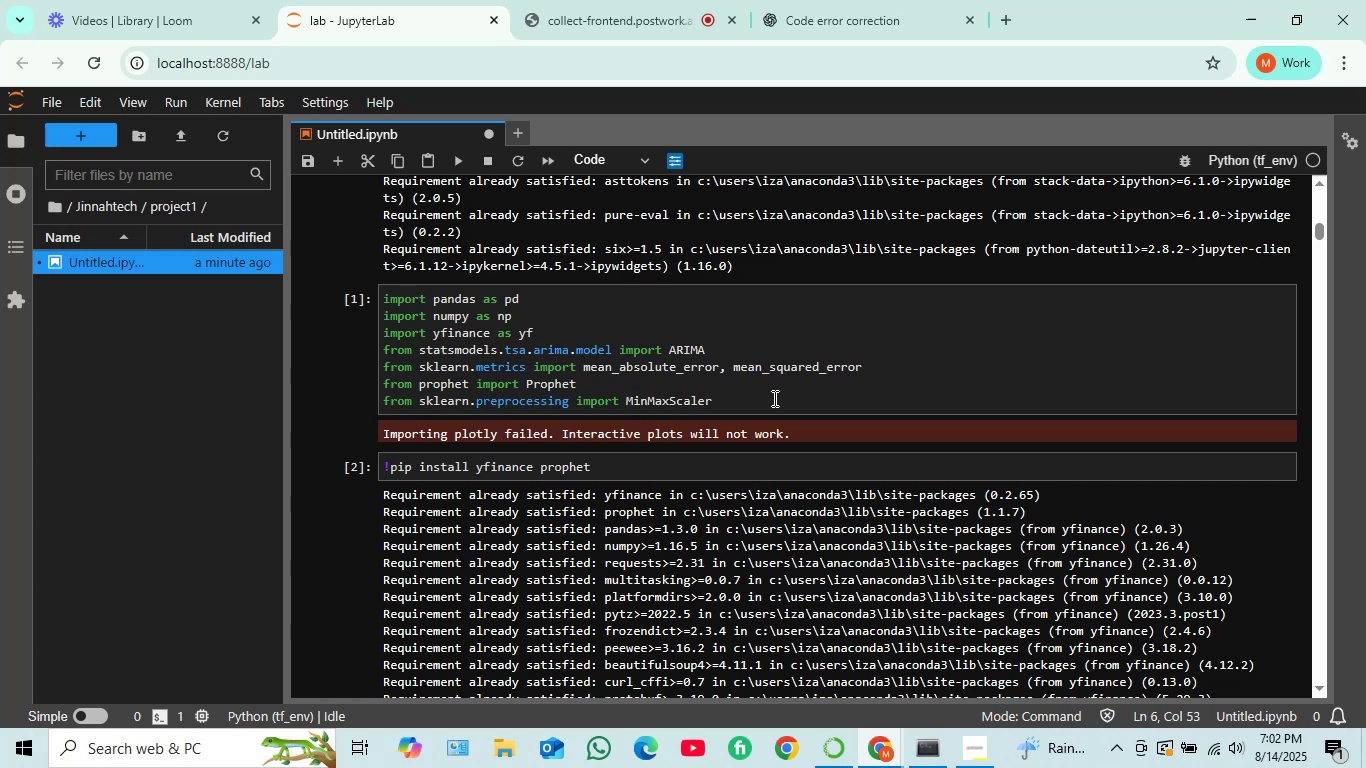 
wait(5.09)
 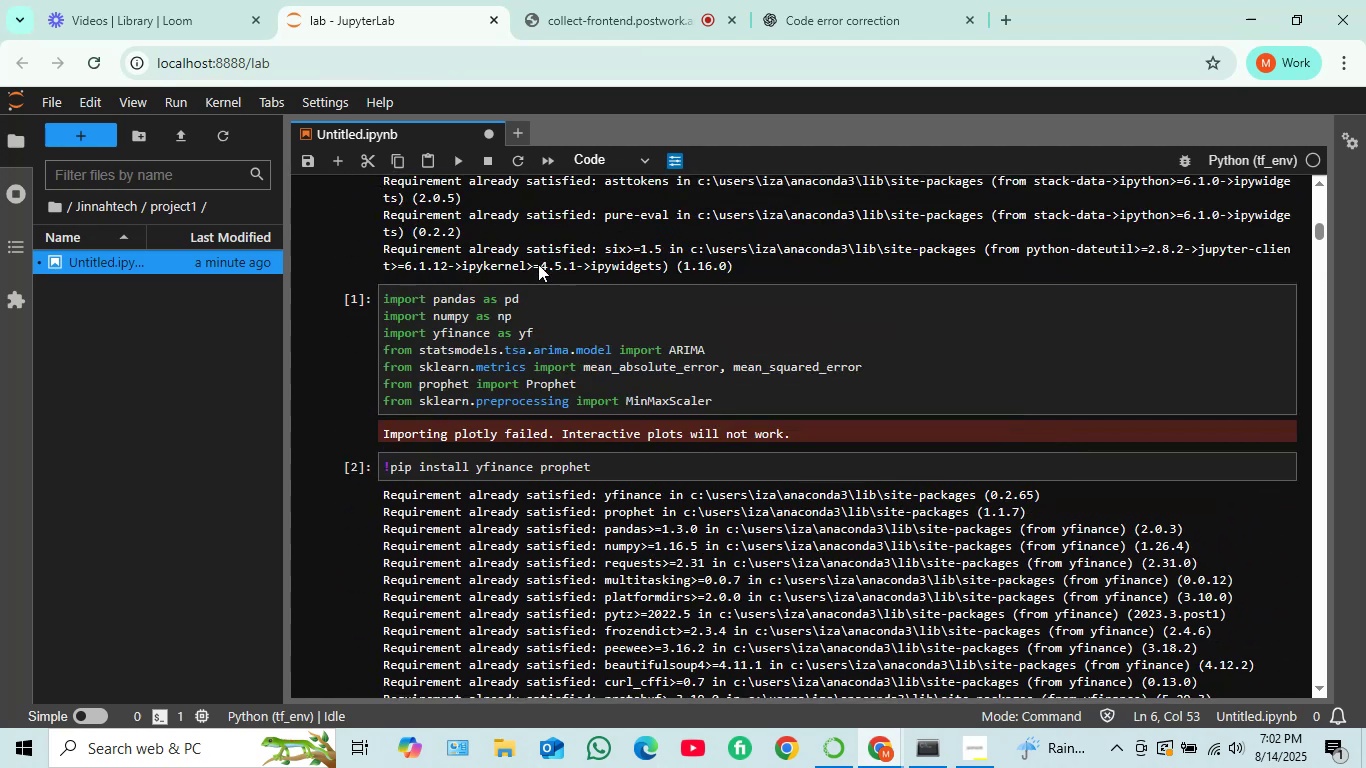 
left_click([752, 389])
 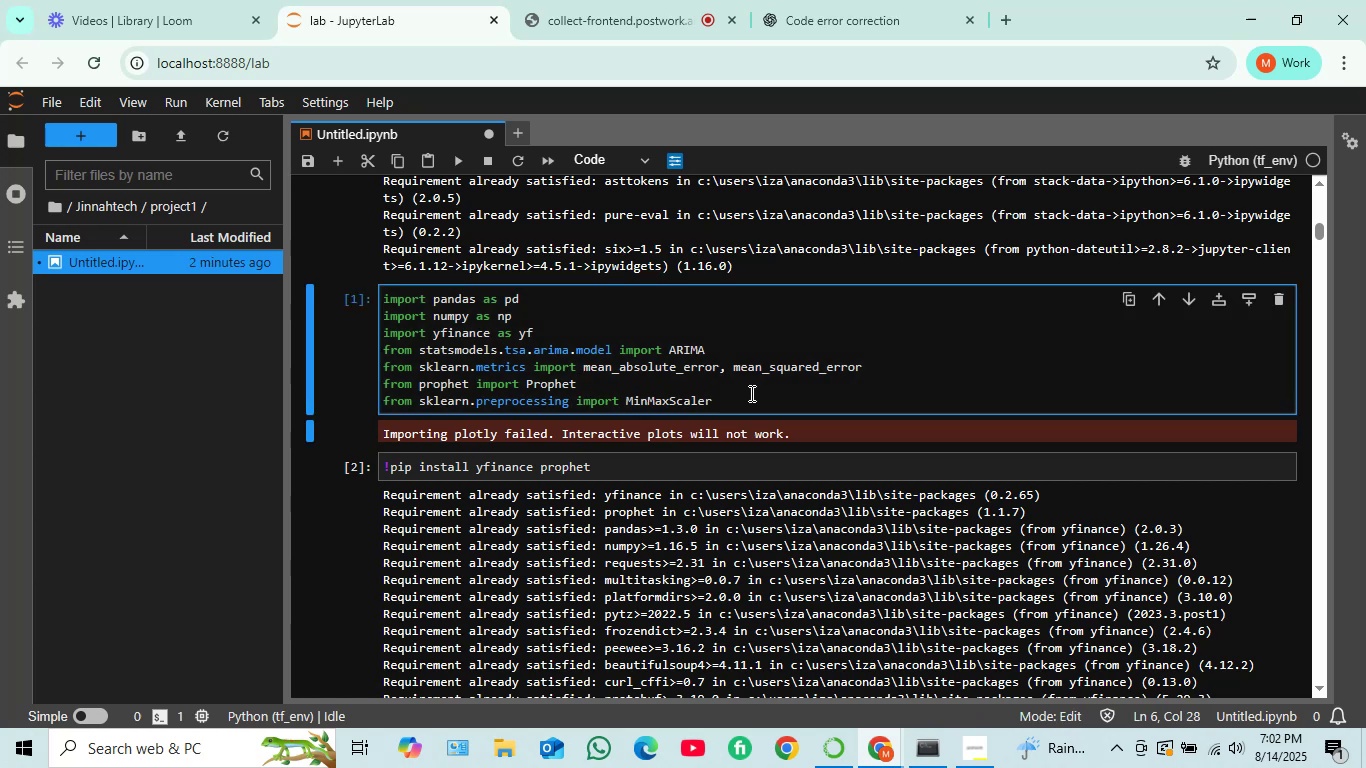 
key(Shift+Enter)
 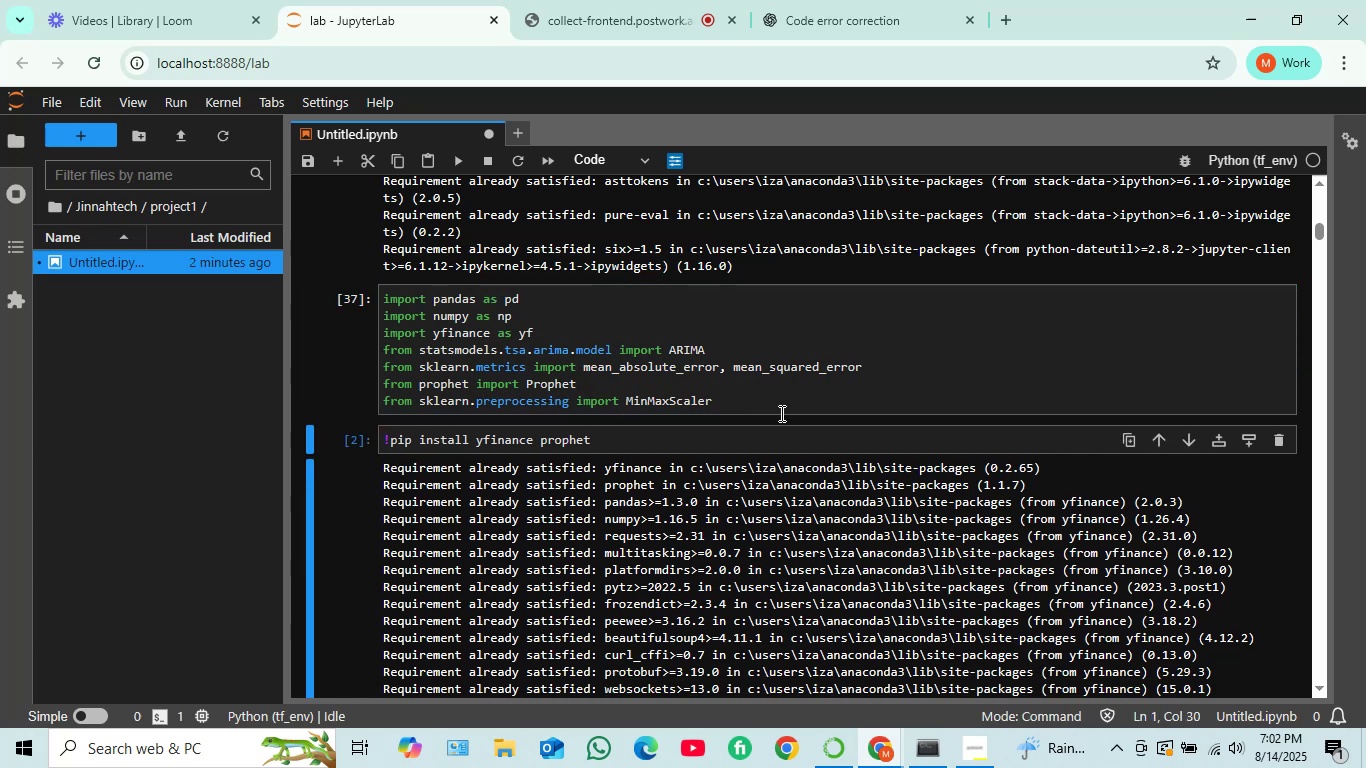 
scroll: coordinate [620, 311], scroll_direction: down, amount: 12.0
 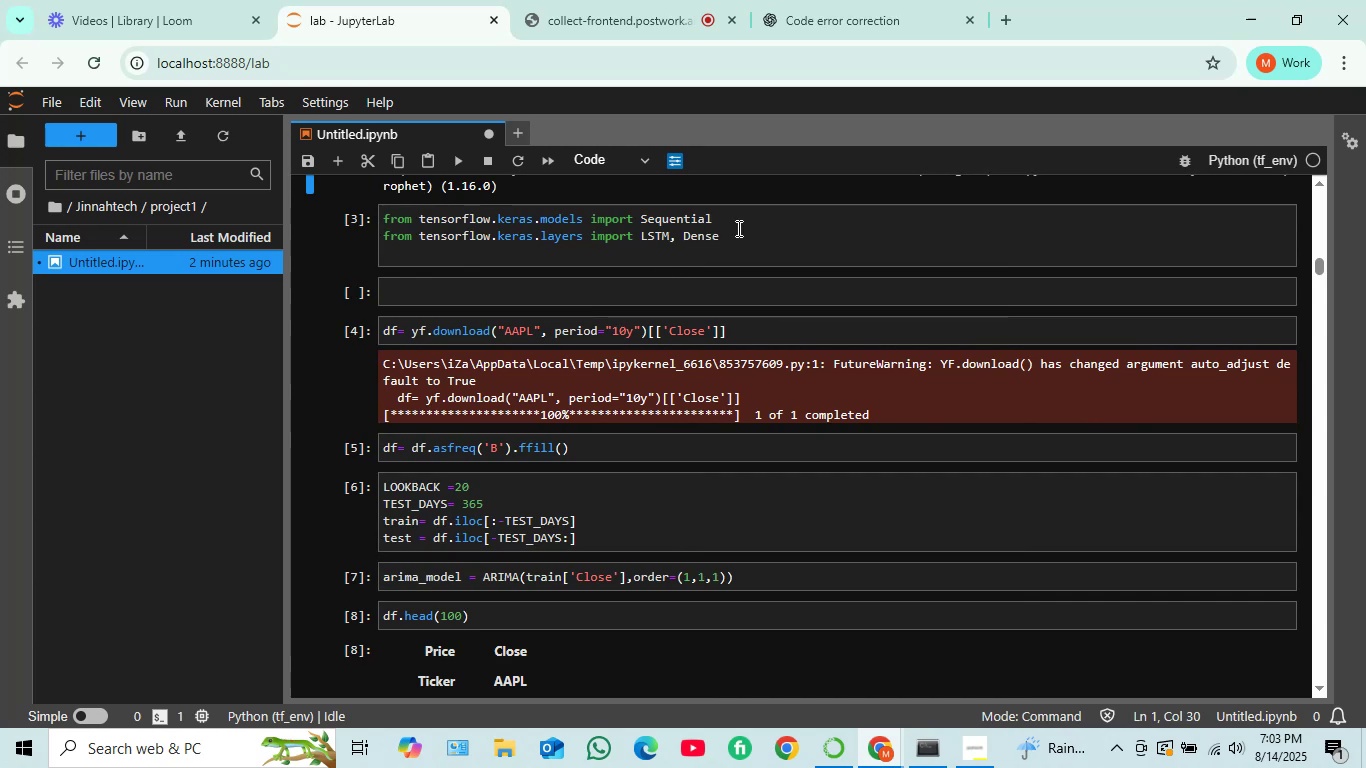 
left_click([739, 228])
 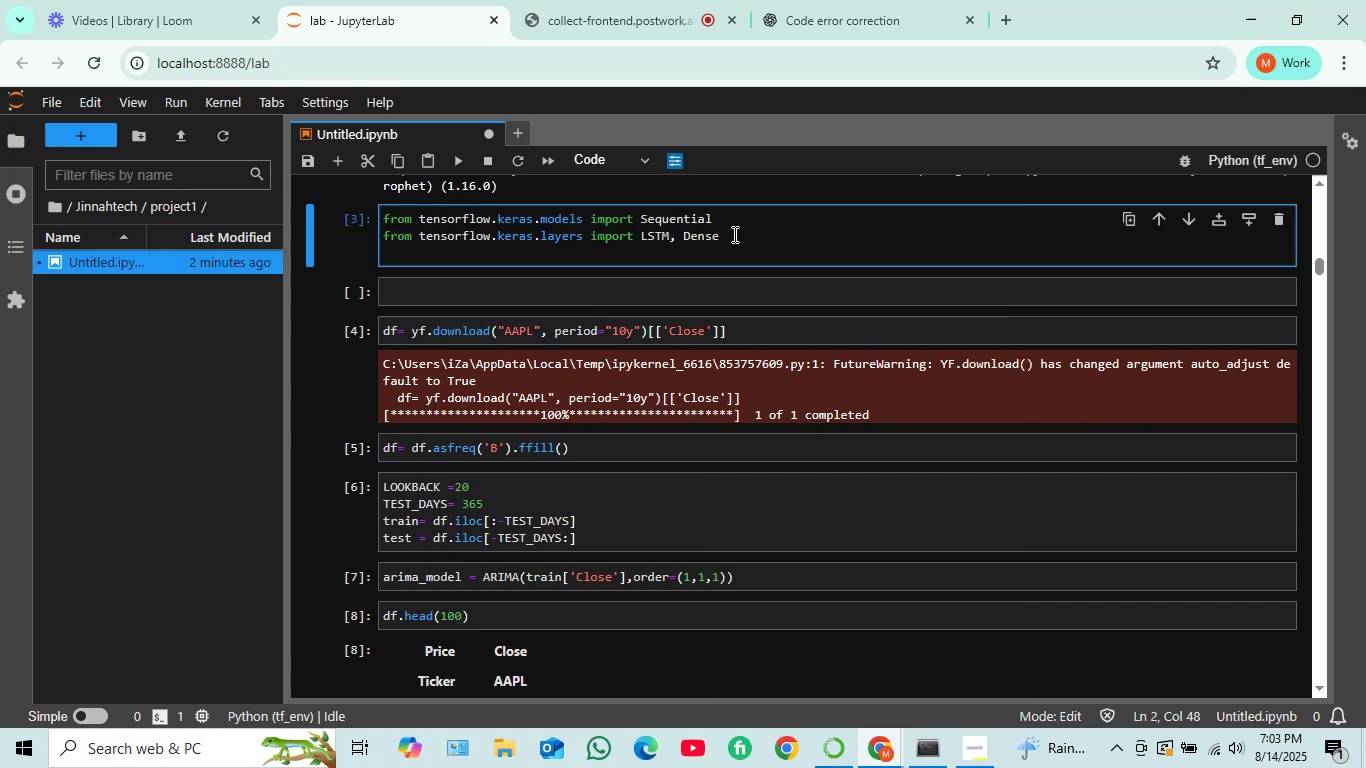 
key(Shift+Enter)
 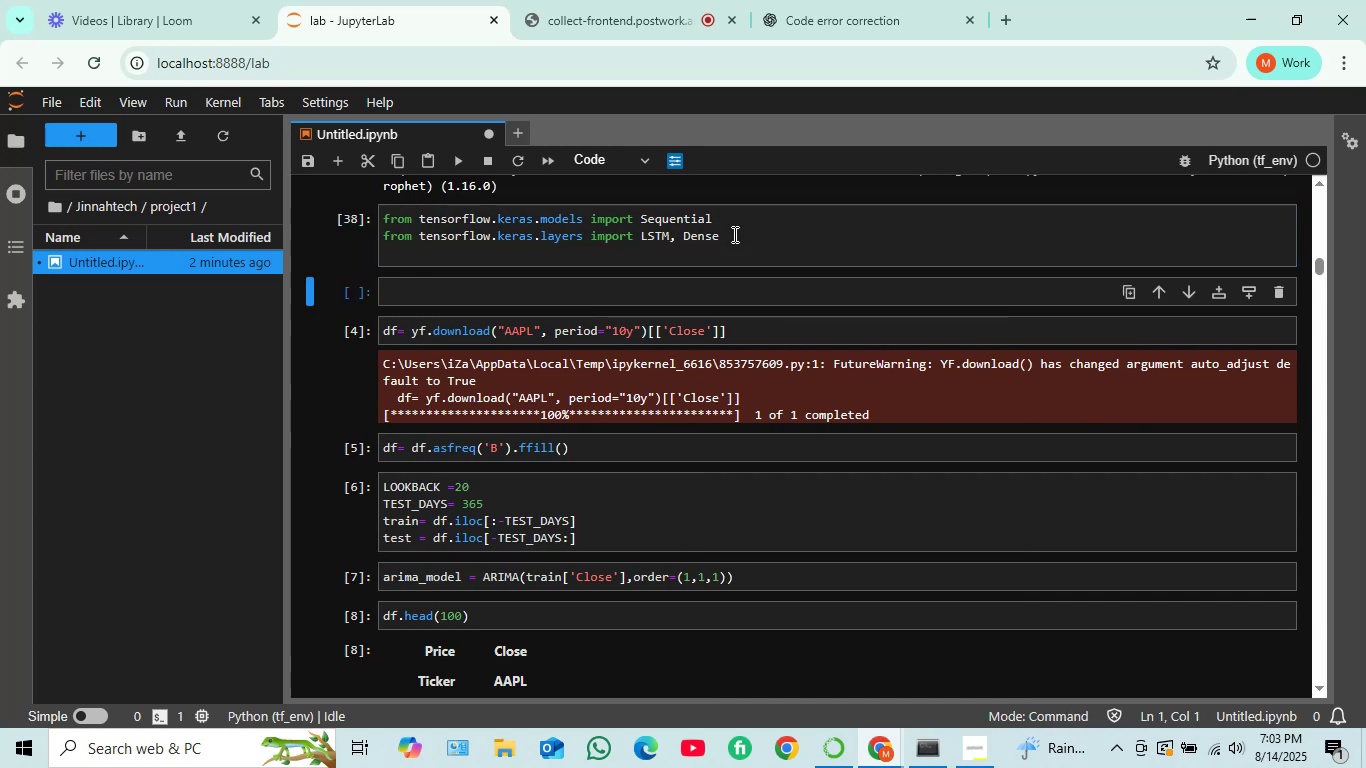 
key(Shift+Enter)
 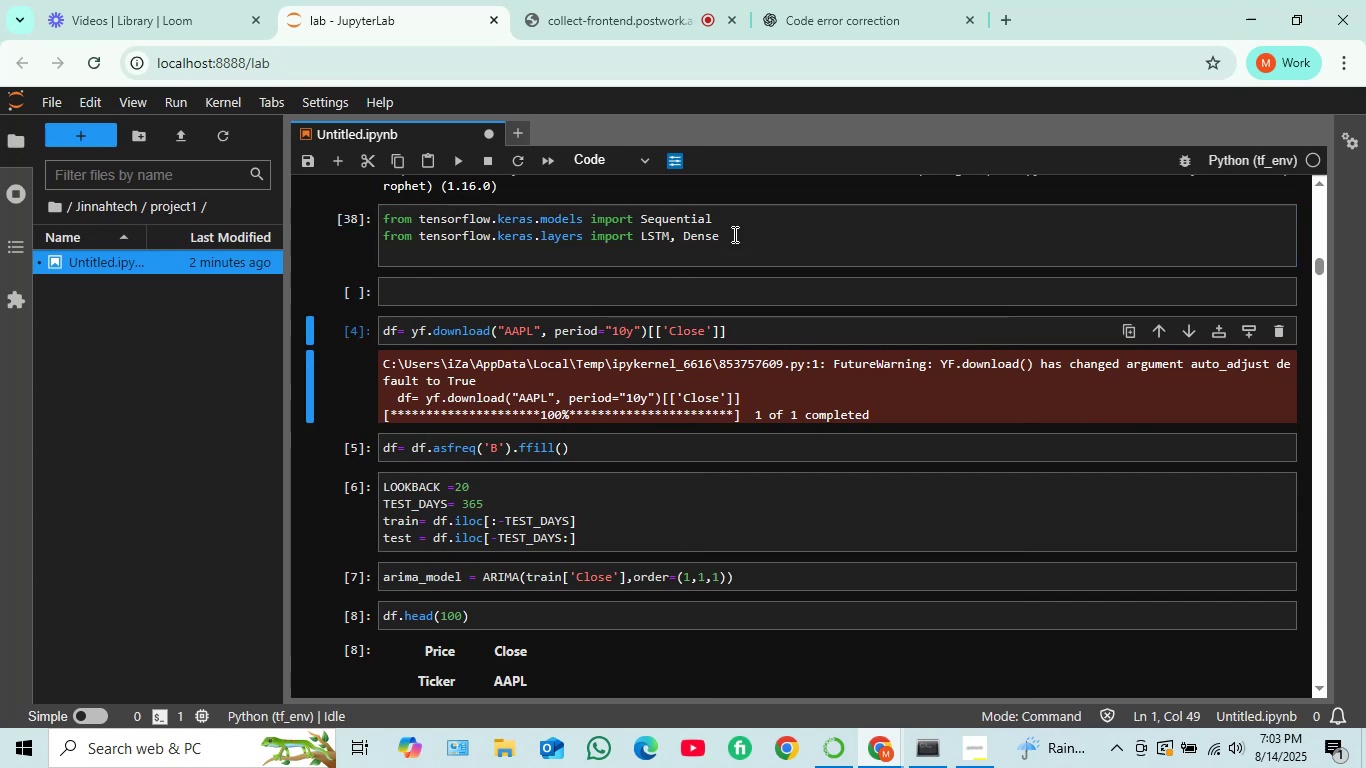 
key(Shift+Enter)
 